 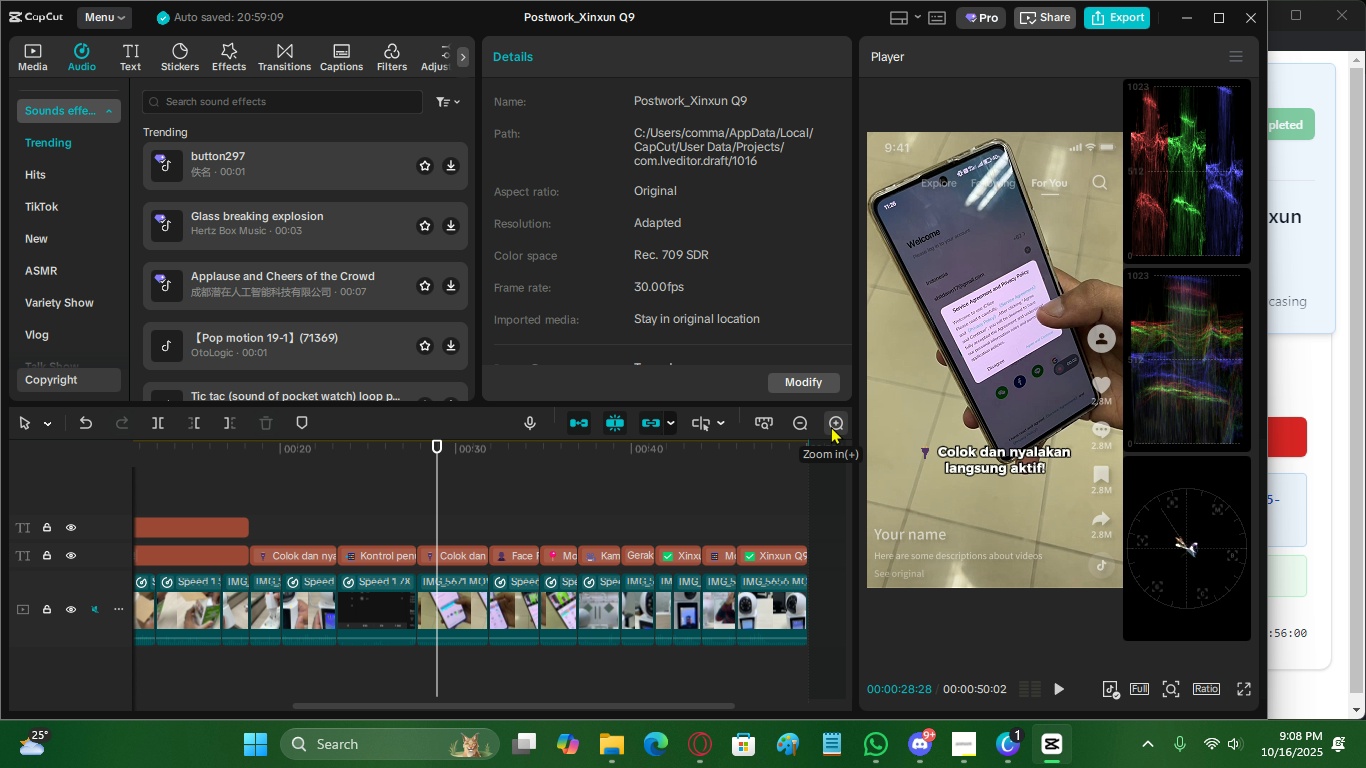 
left_click([831, 426])
 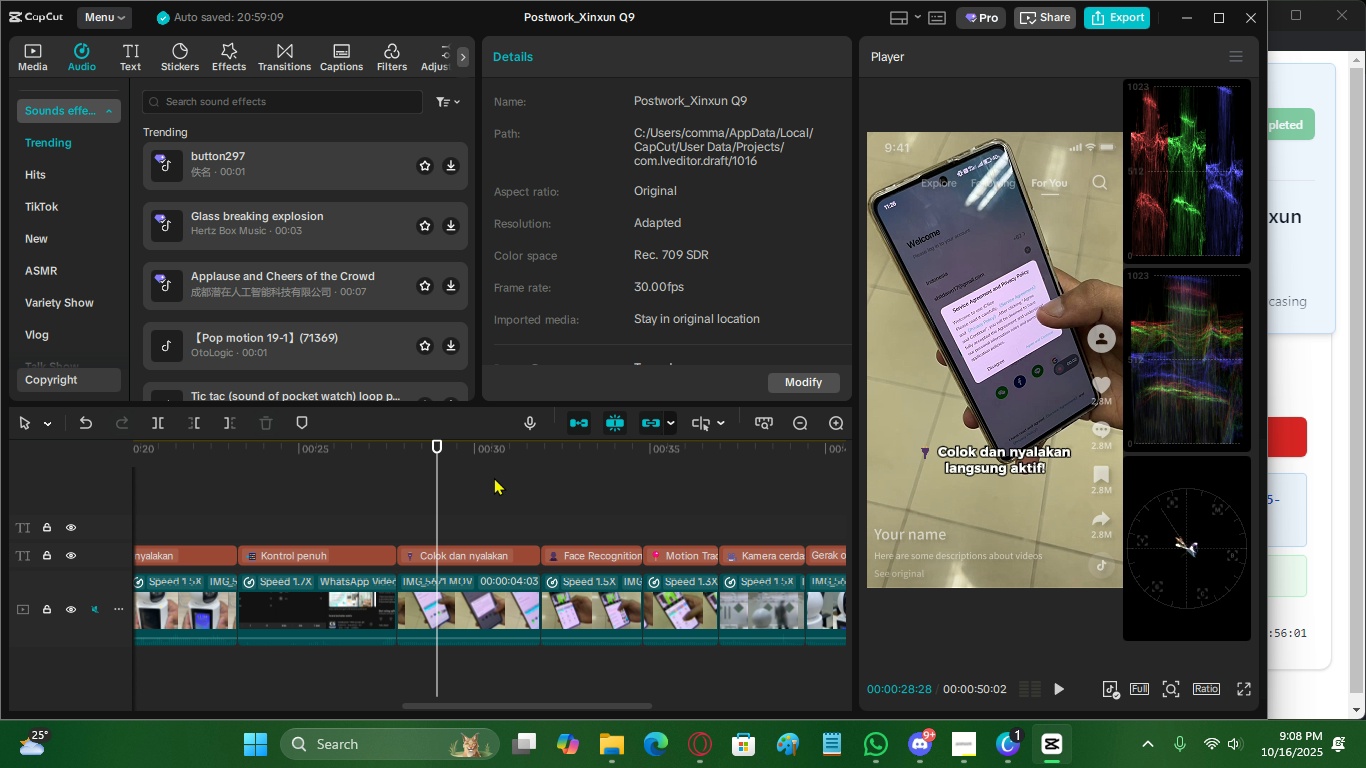 
left_click_drag(start_coordinate=[503, 454], to_coordinate=[355, 494])
 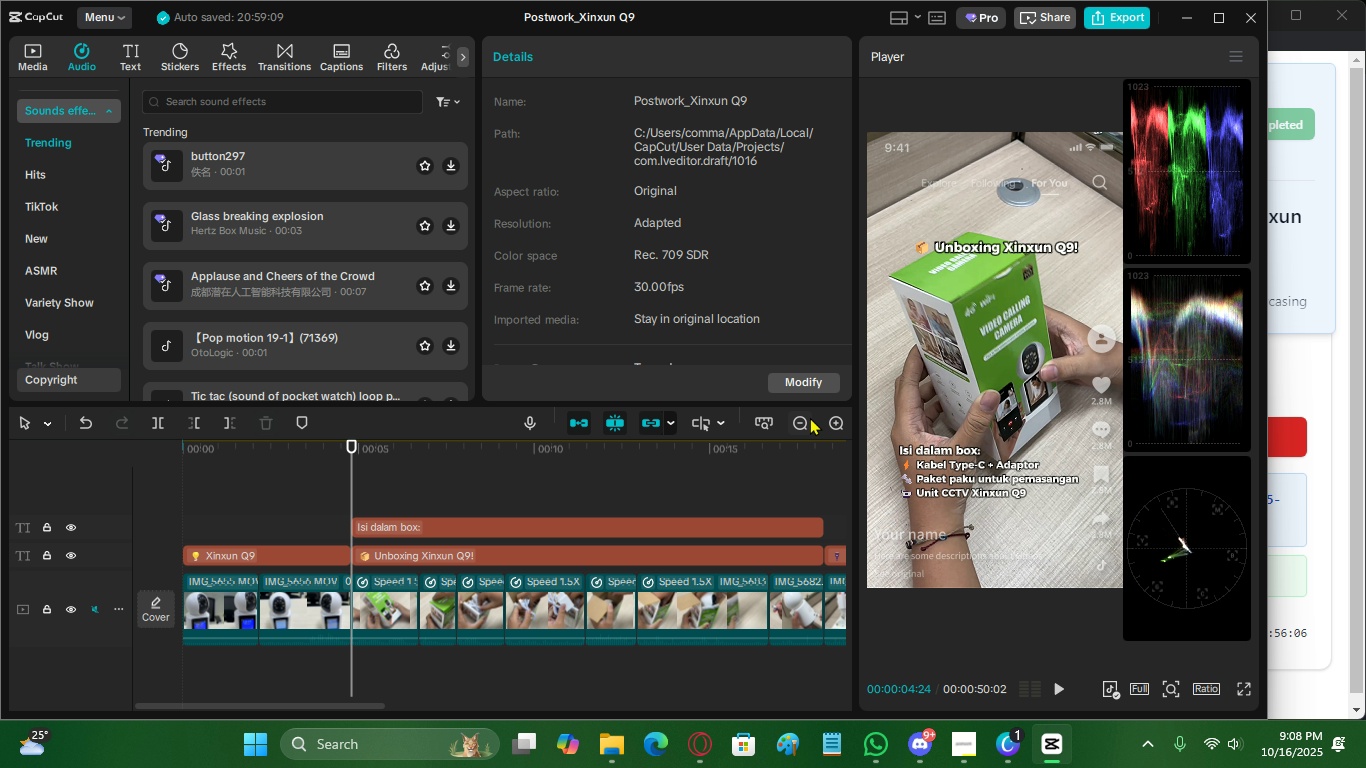 
left_click([810, 417])
 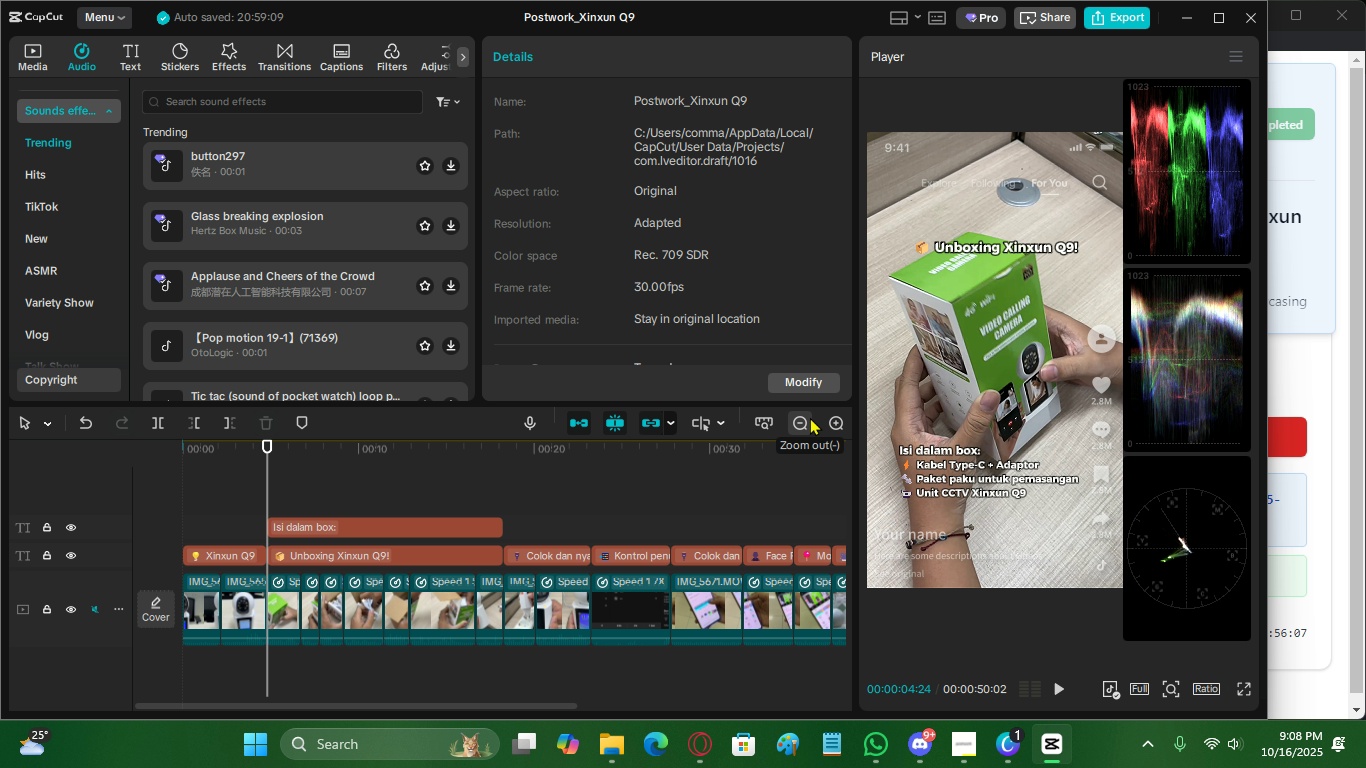 
left_click([810, 417])
 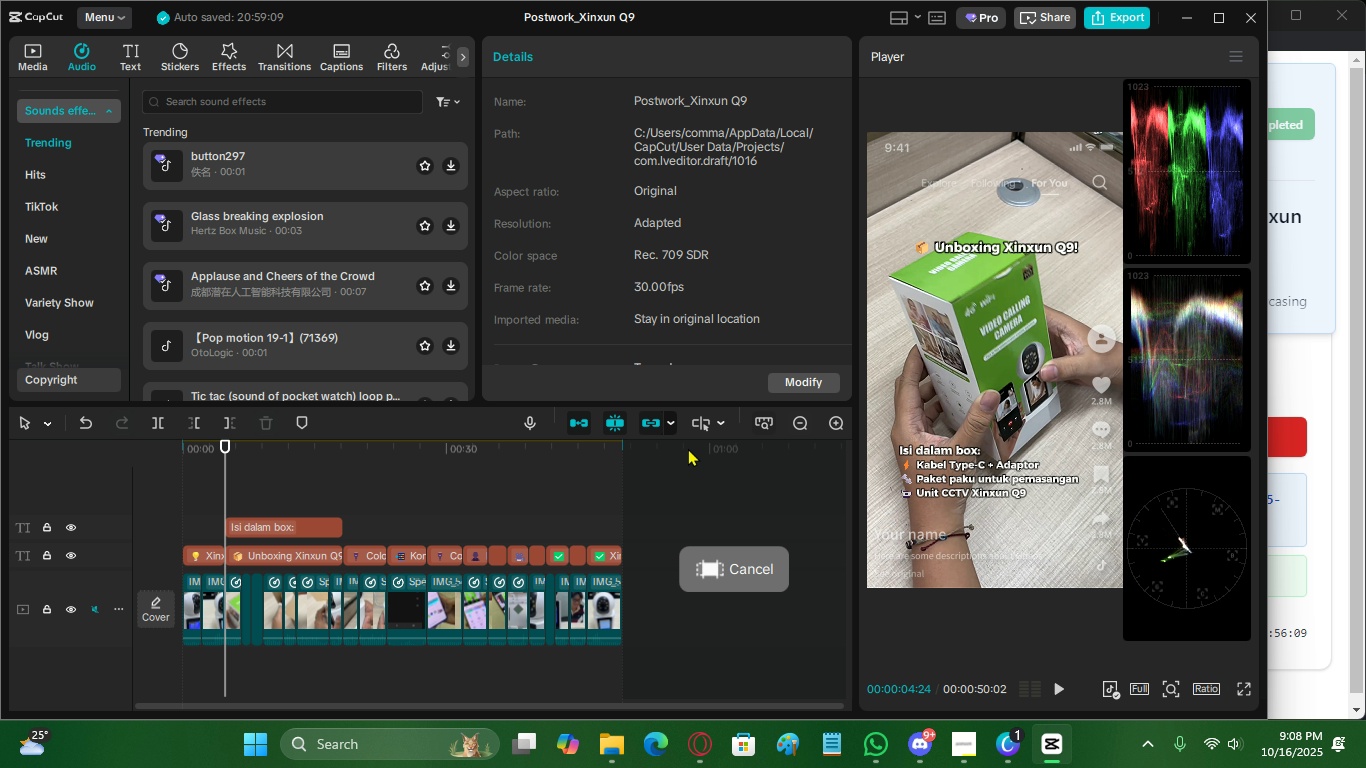 
left_click_drag(start_coordinate=[555, 463], to_coordinate=[399, 509])
 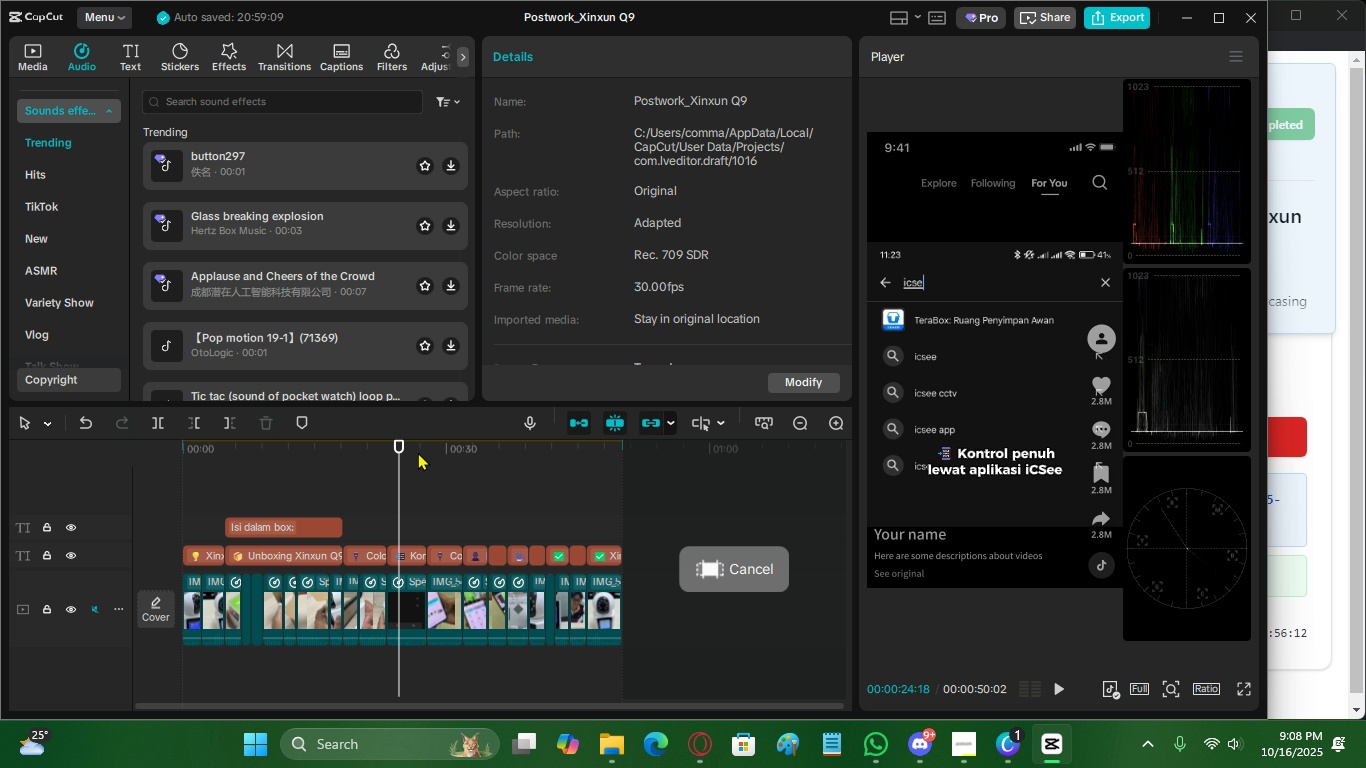 
left_click_drag(start_coordinate=[418, 452], to_coordinate=[376, 516])
 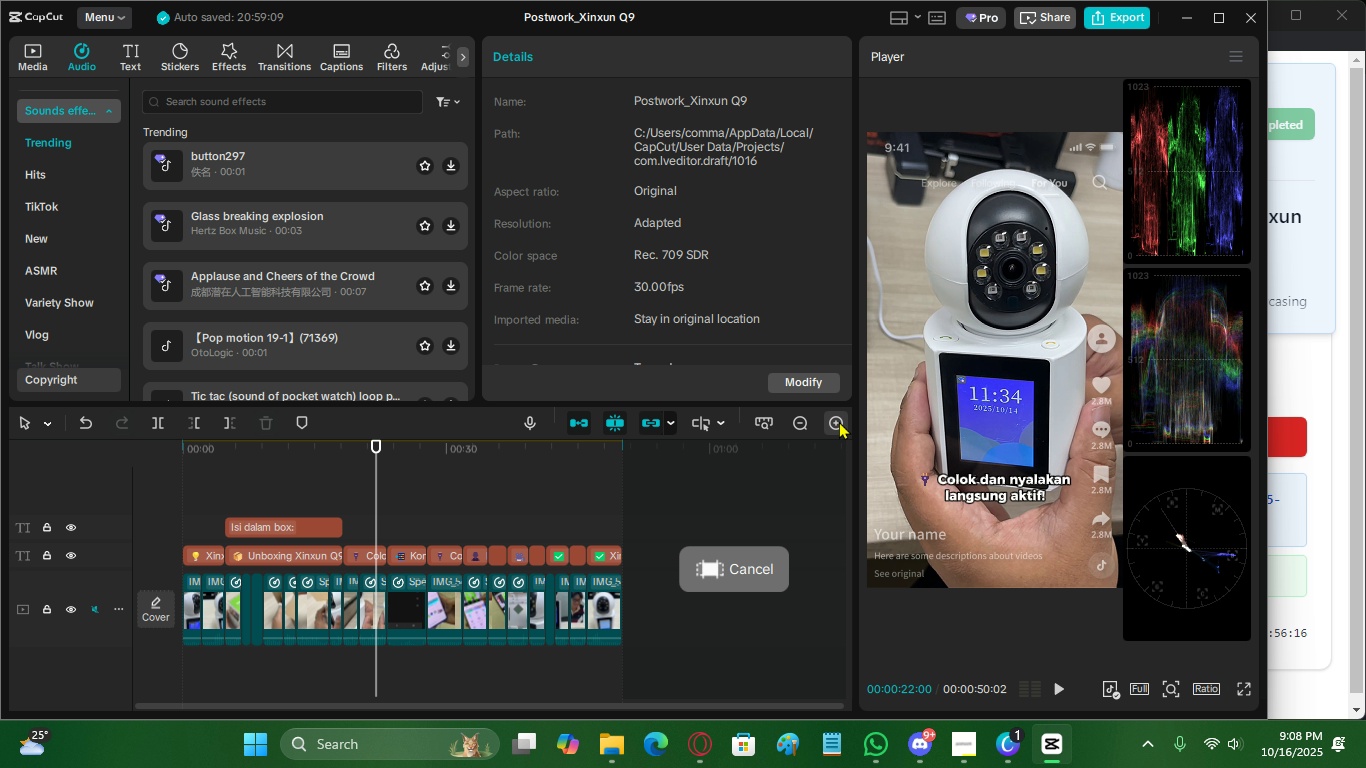 
left_click([839, 421])
 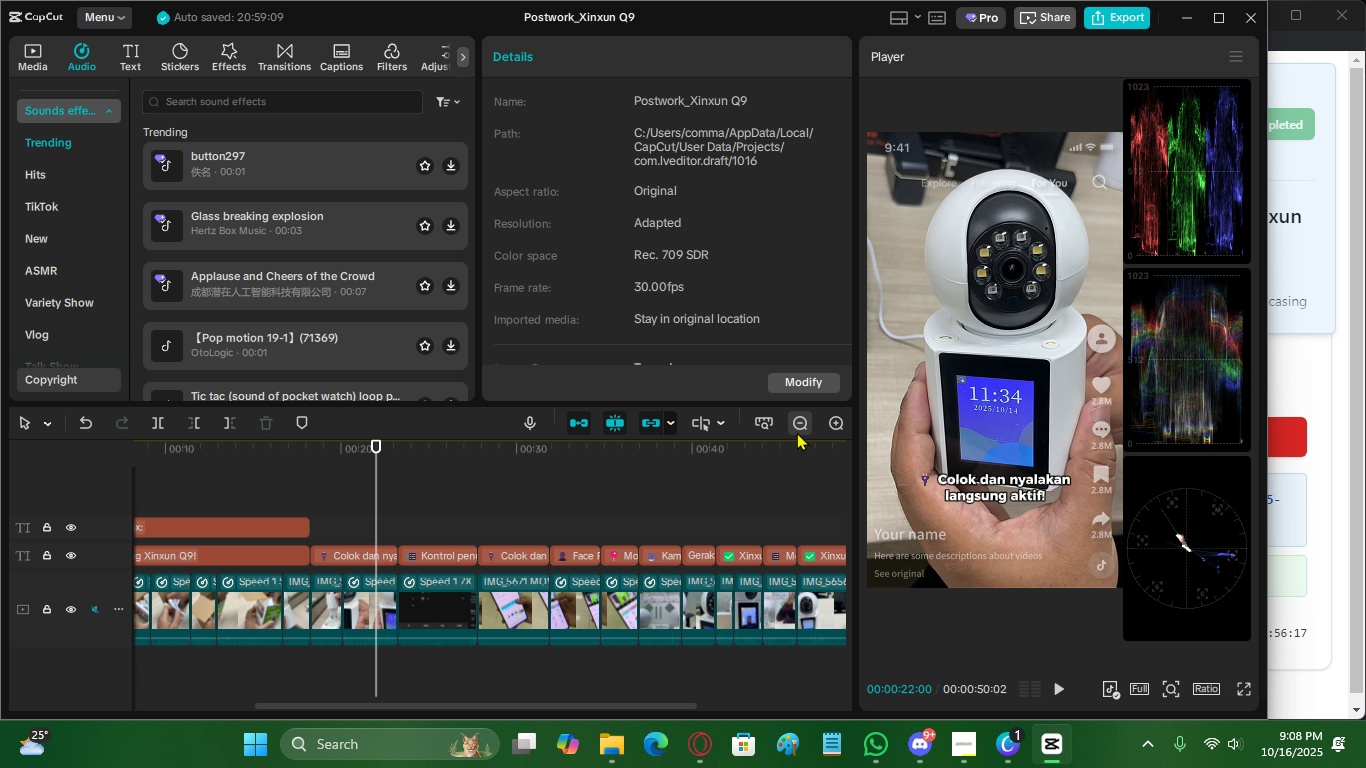 
left_click([797, 432])
 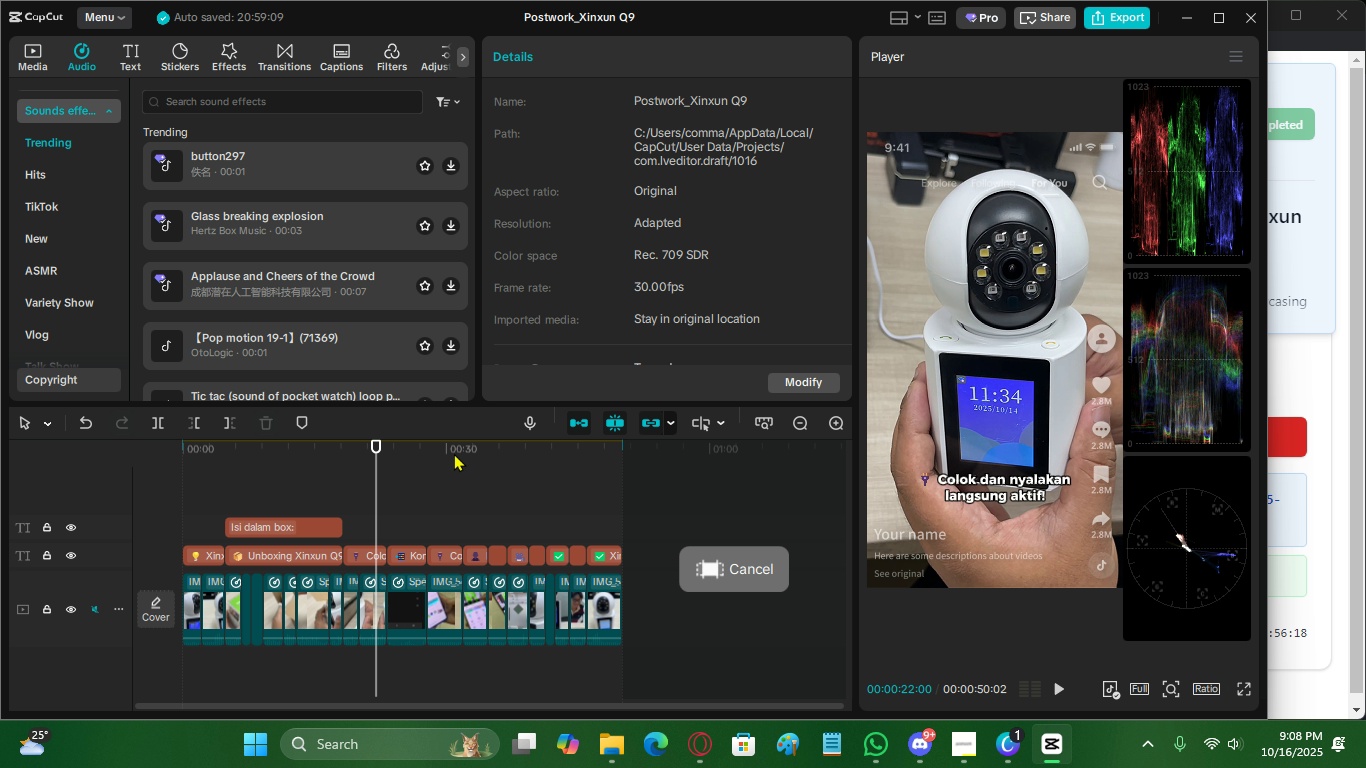 
left_click_drag(start_coordinate=[425, 449], to_coordinate=[123, 506])
 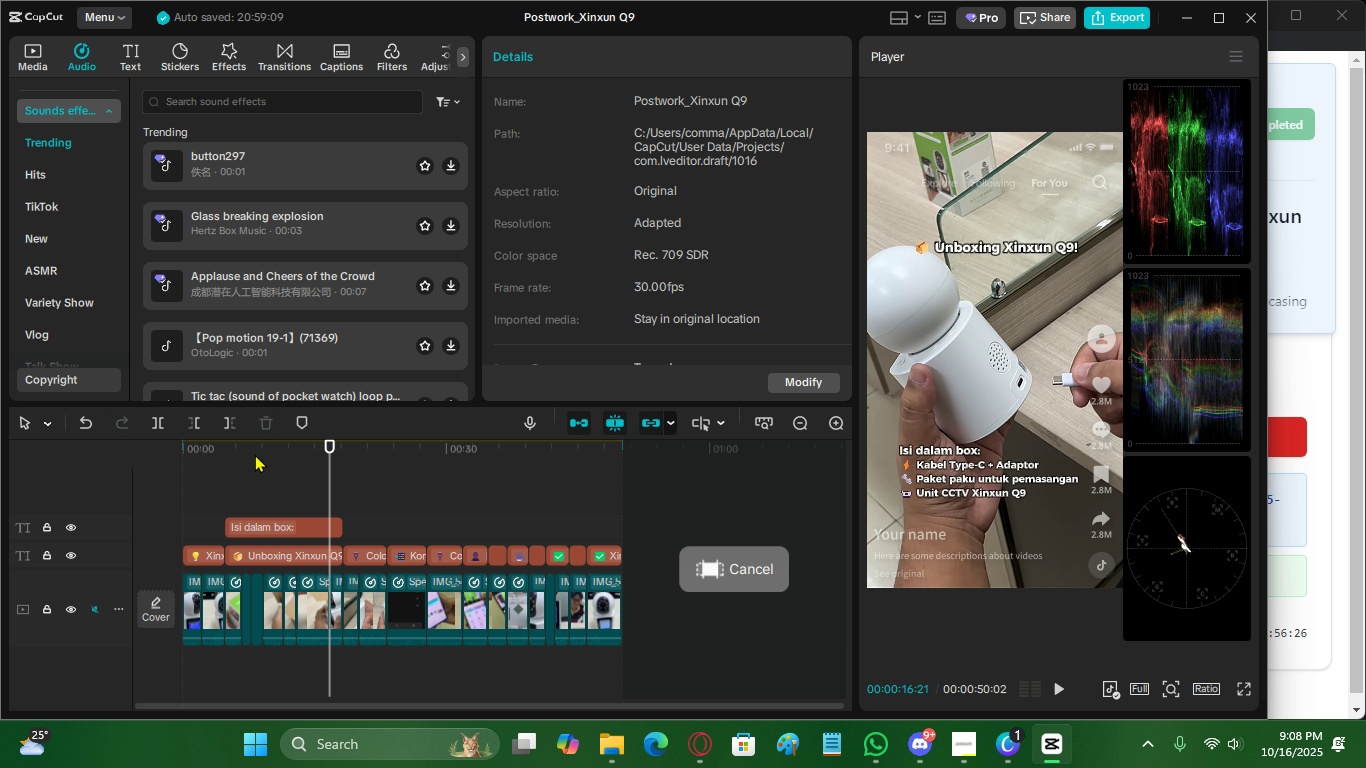 
double_click([255, 454])
 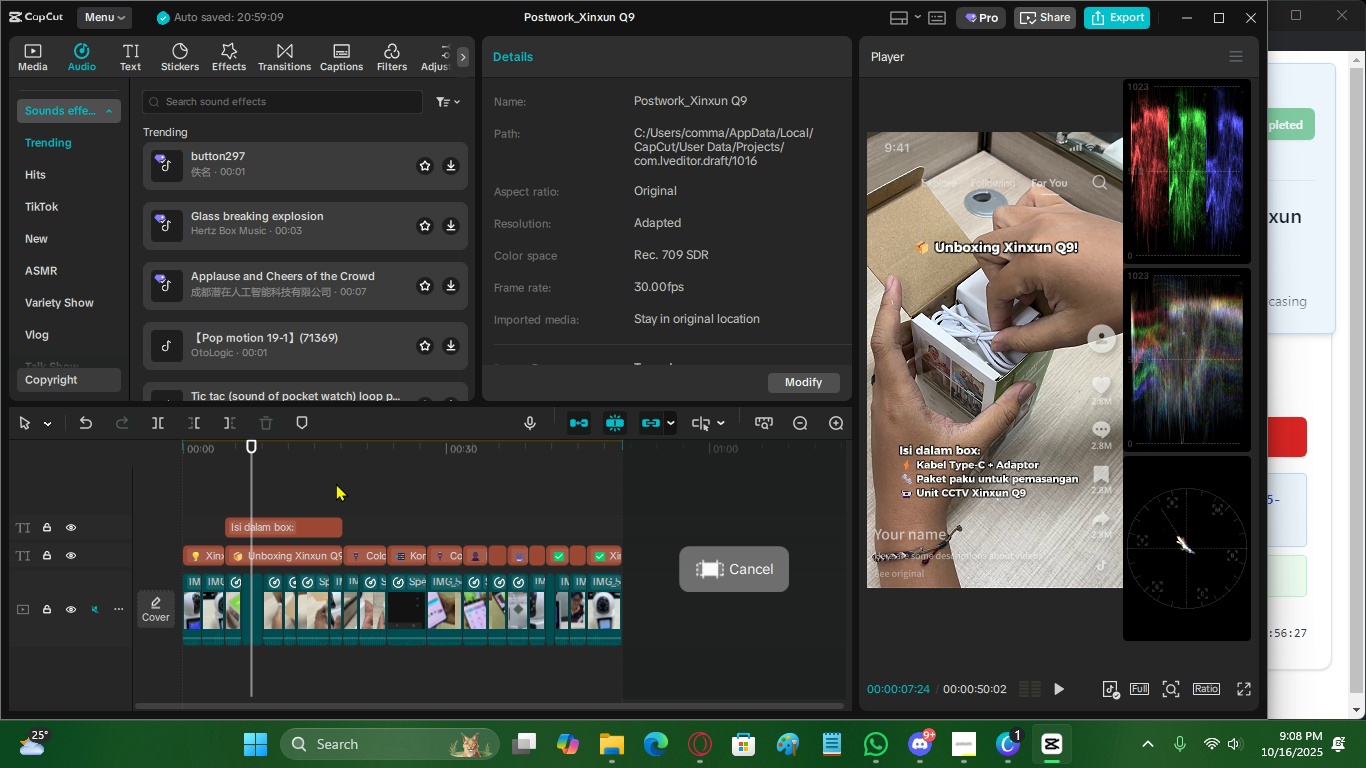 
left_click_drag(start_coordinate=[339, 453], to_coordinate=[336, 473])
 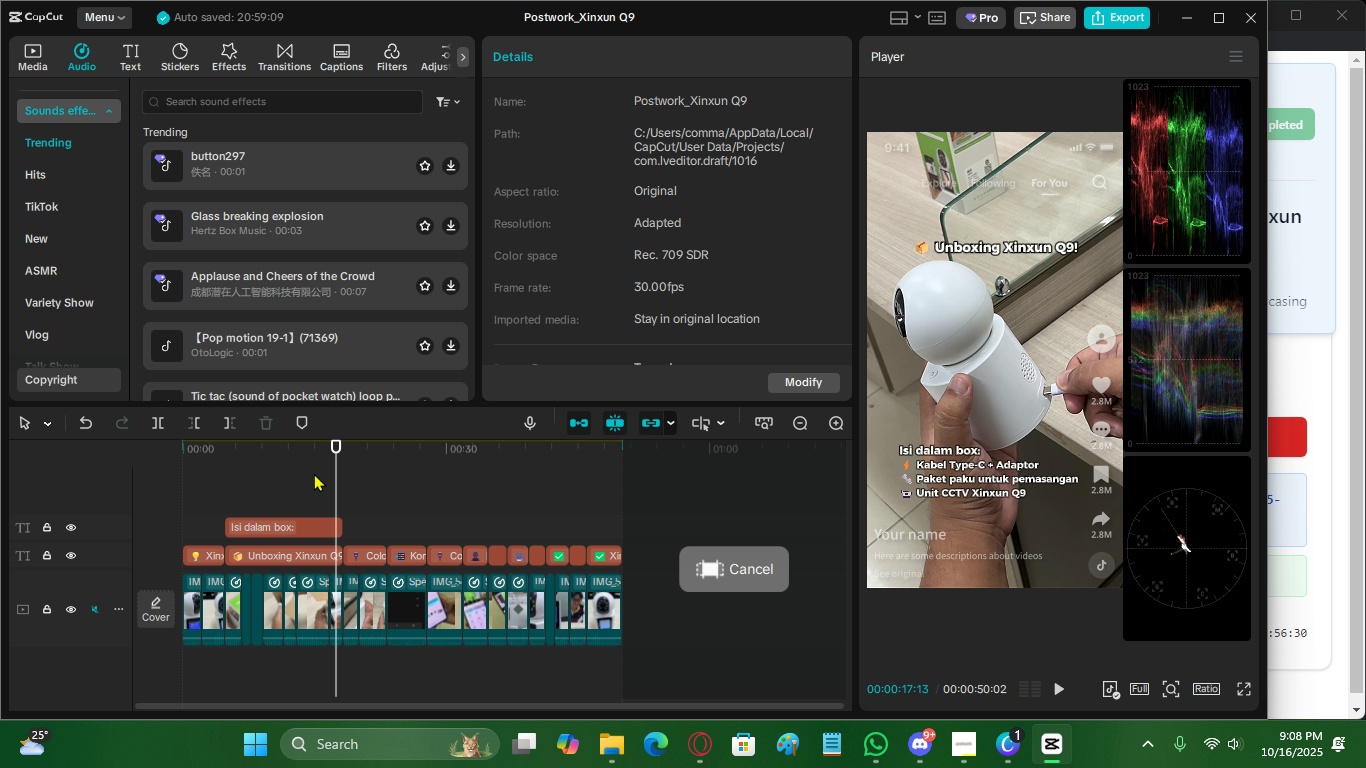 
left_click([314, 473])
 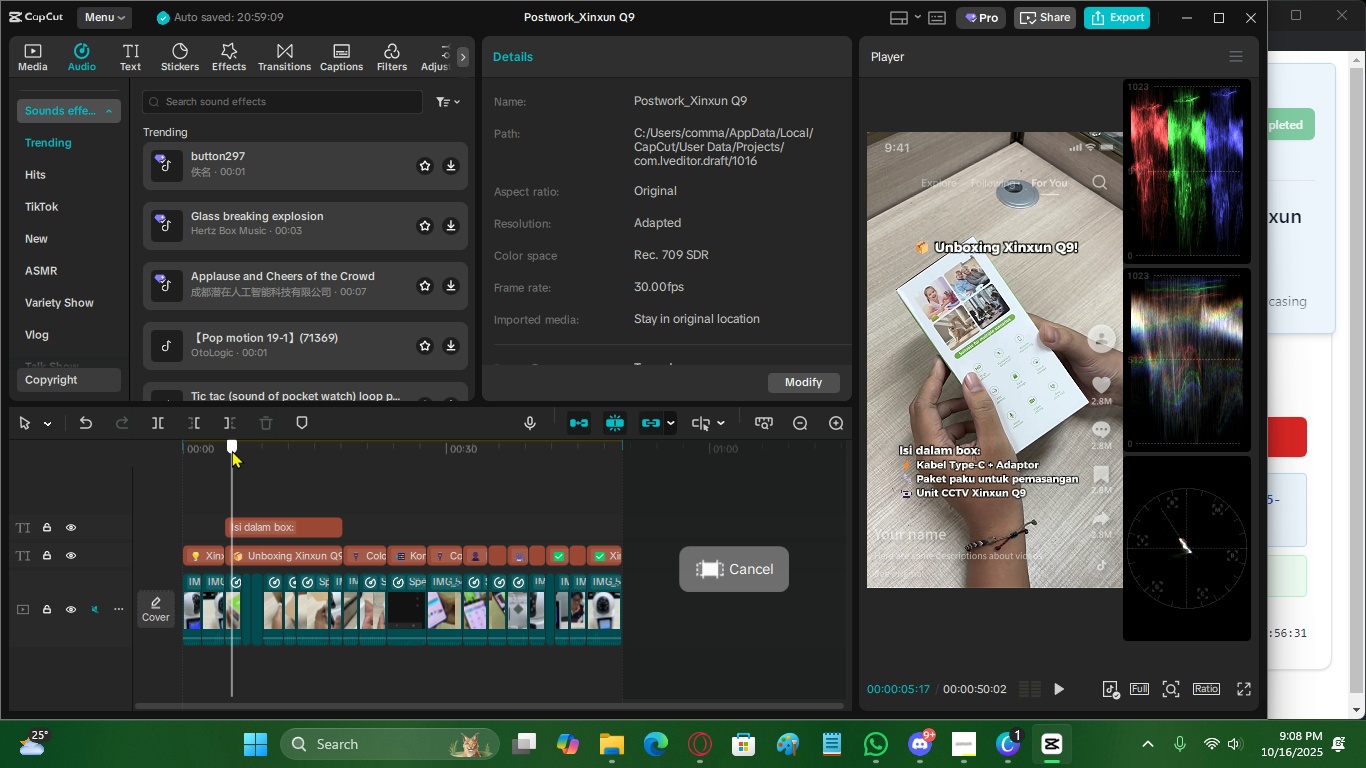 
left_click([232, 450])
 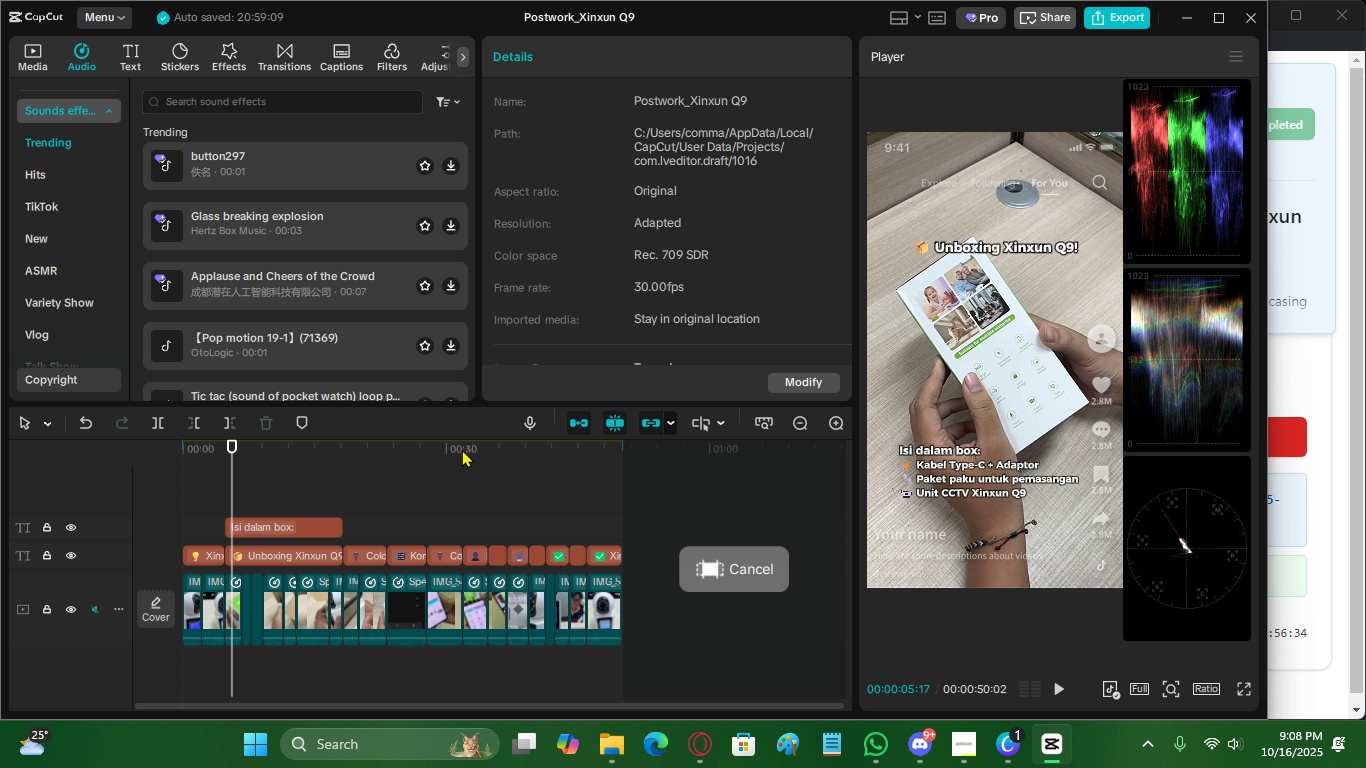 
double_click([552, 455])
 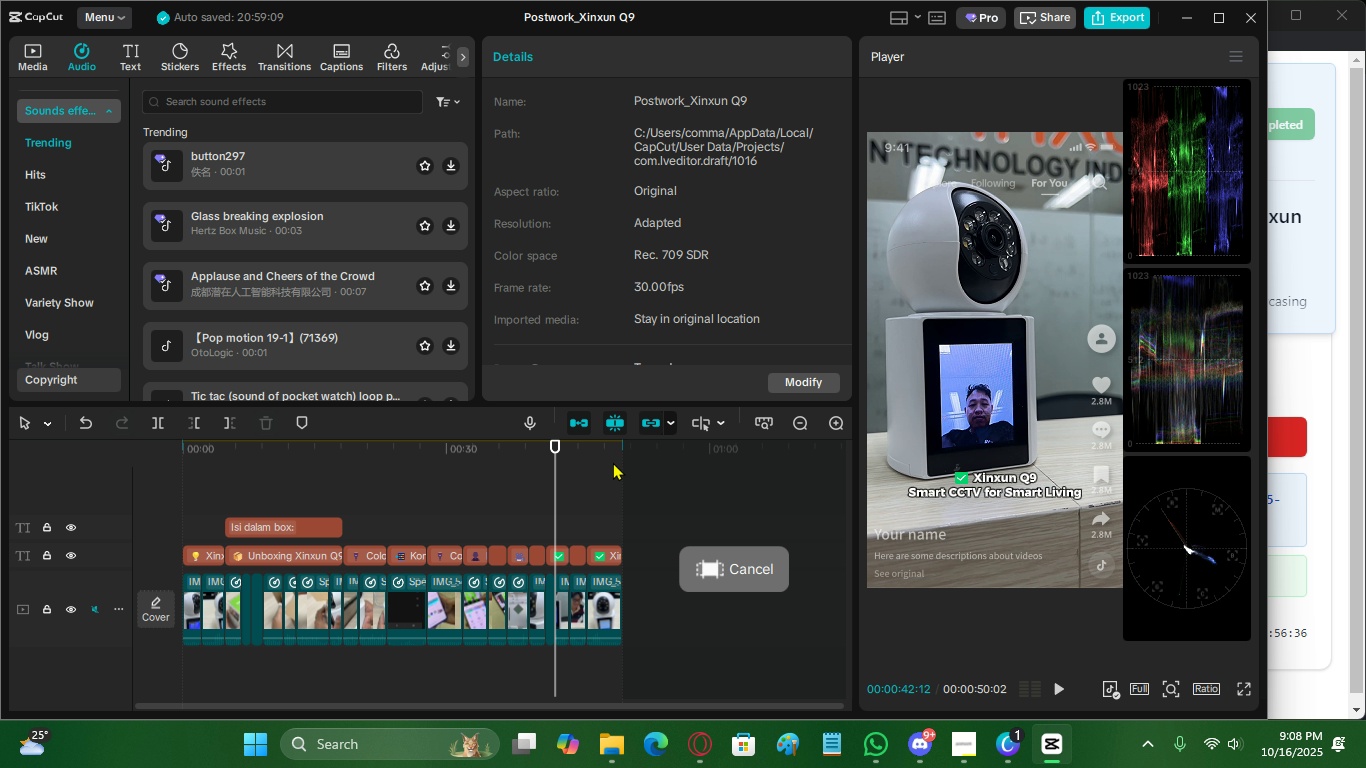 
left_click_drag(start_coordinate=[615, 457], to_coordinate=[239, 476])
 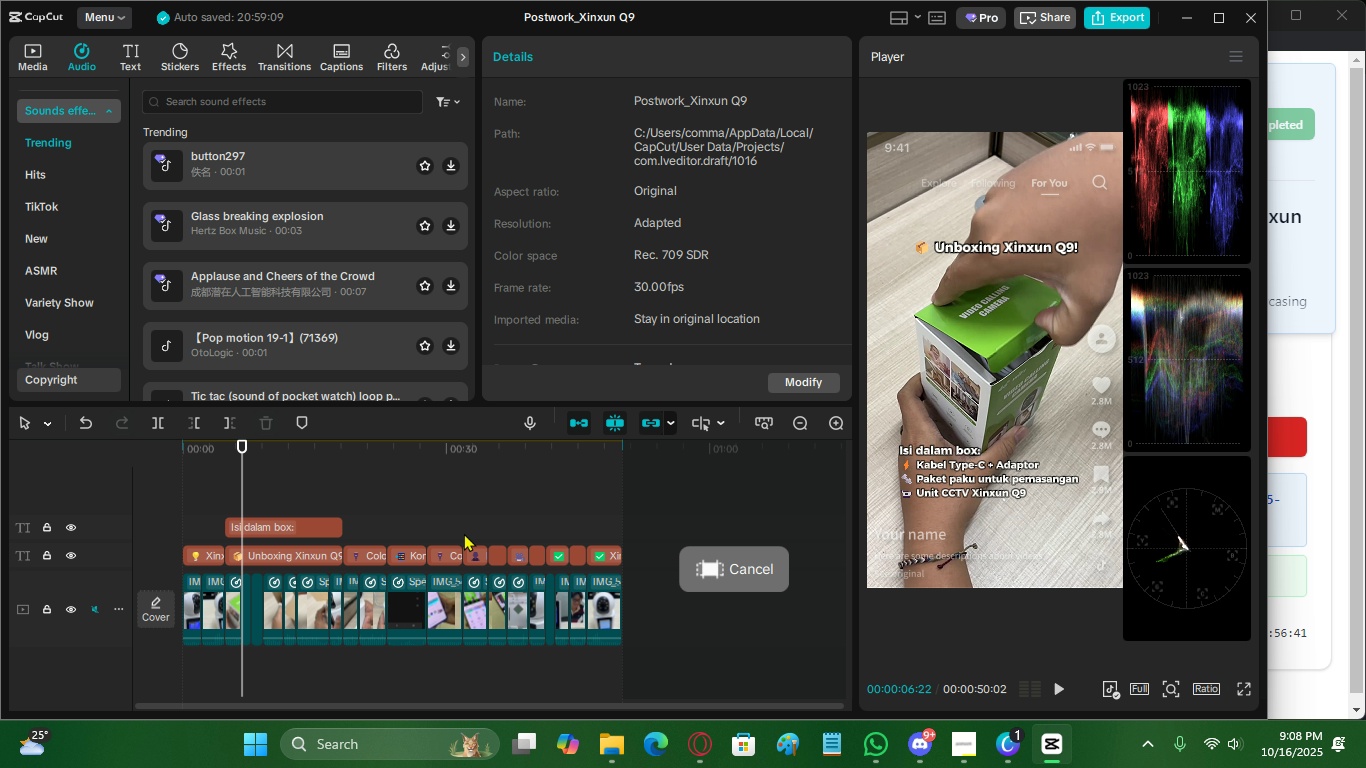 
wait(6.2)
 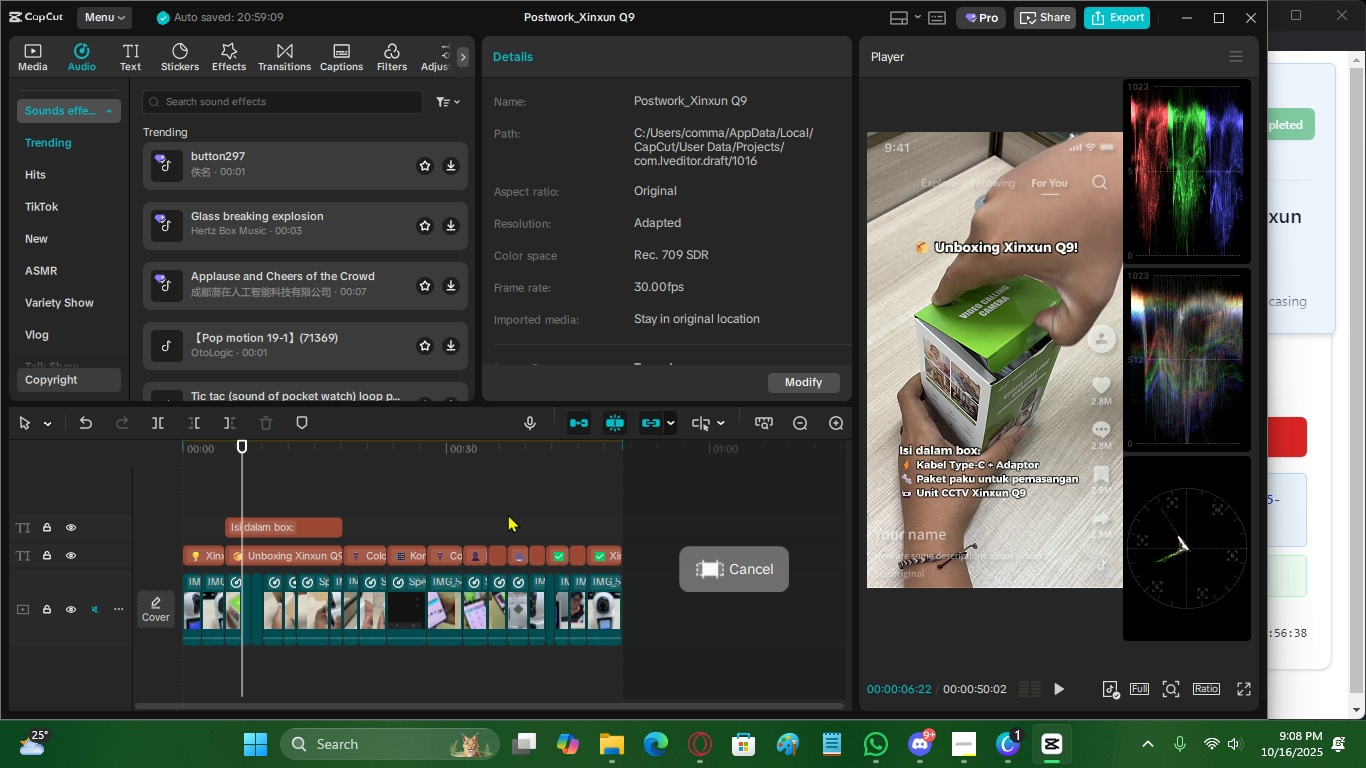 
left_click([436, 526])
 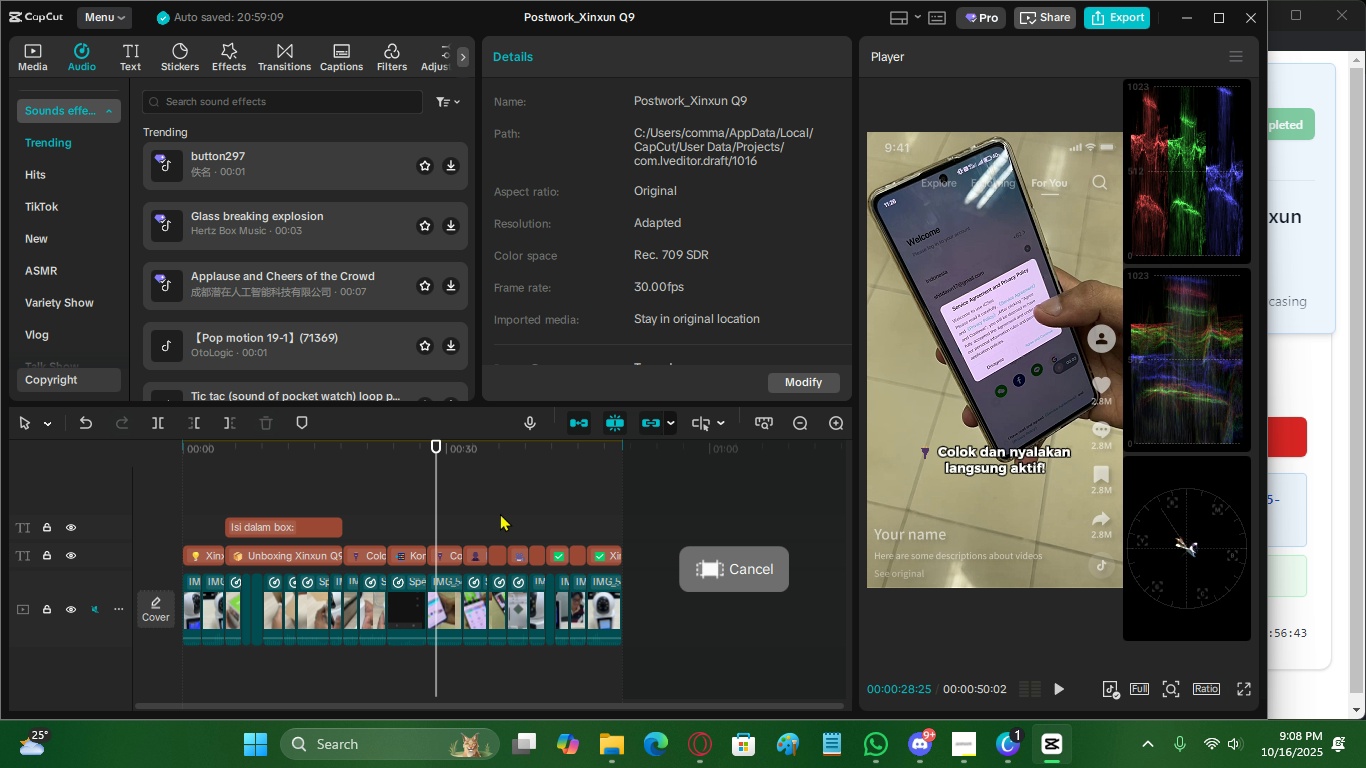 
left_click_drag(start_coordinate=[501, 513], to_coordinate=[507, 513])
 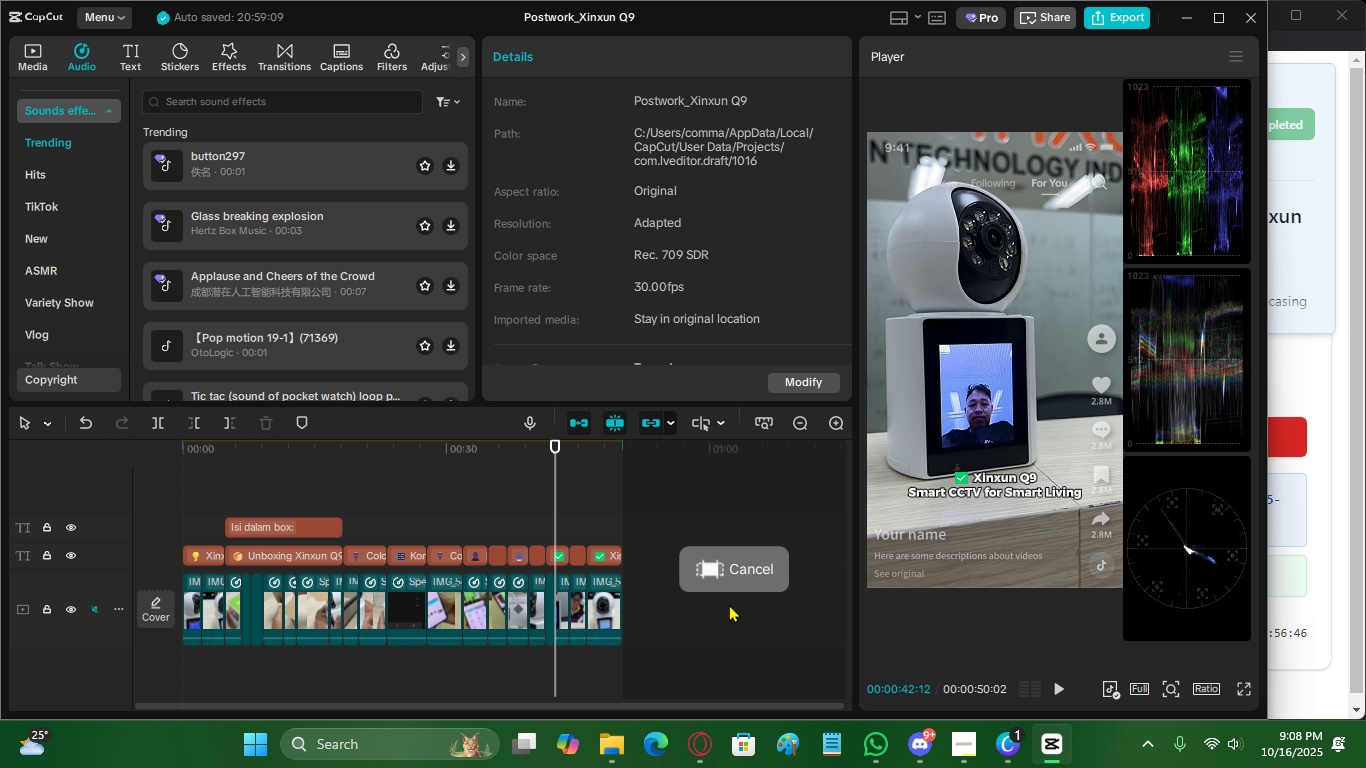 
left_click([881, 742])
 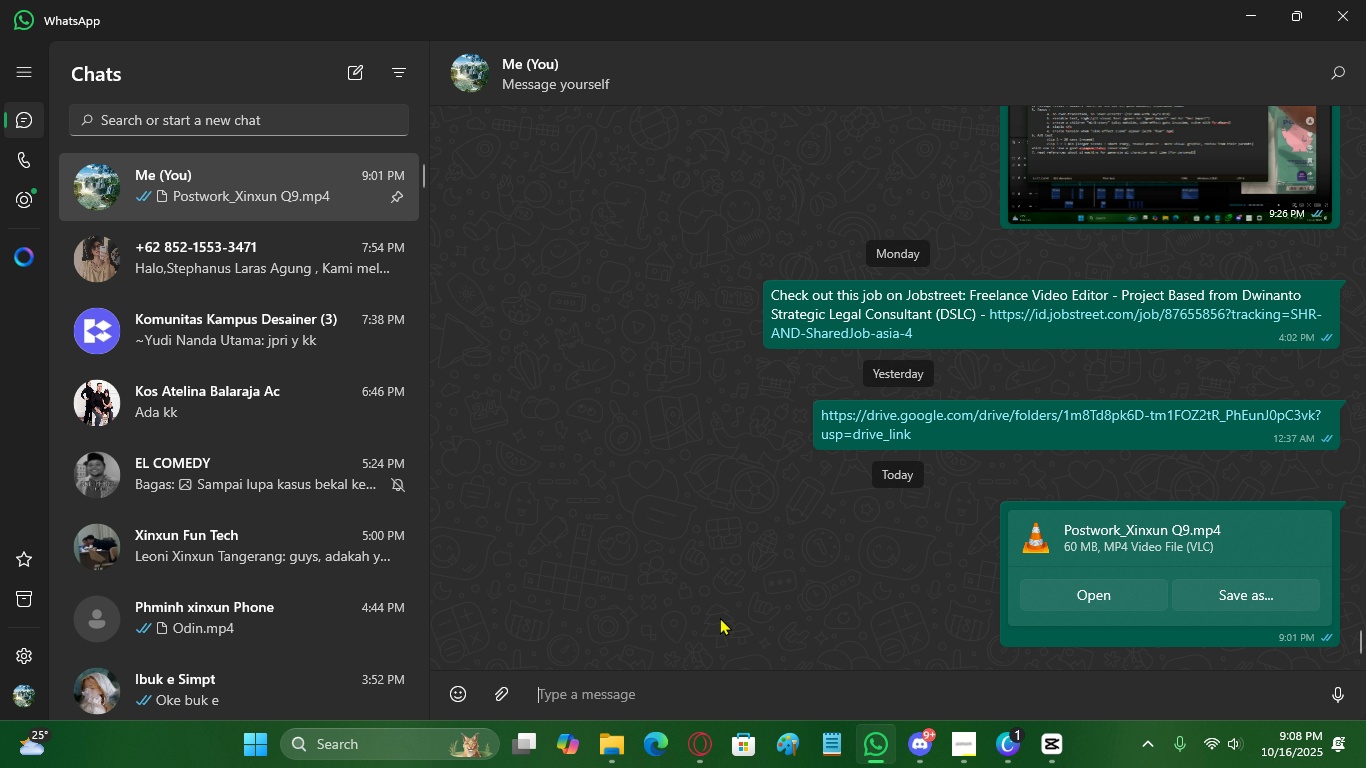 
left_click([871, 747])
 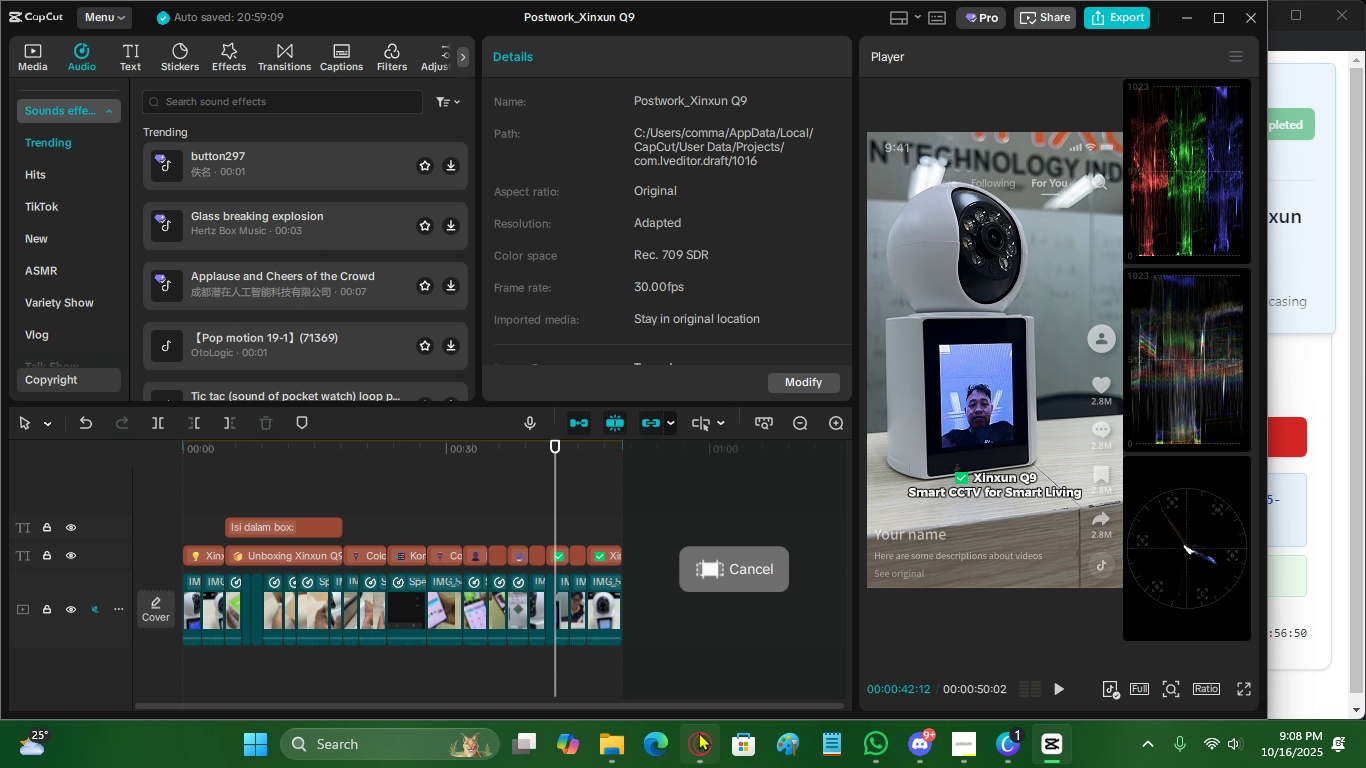 
left_click([699, 732])
 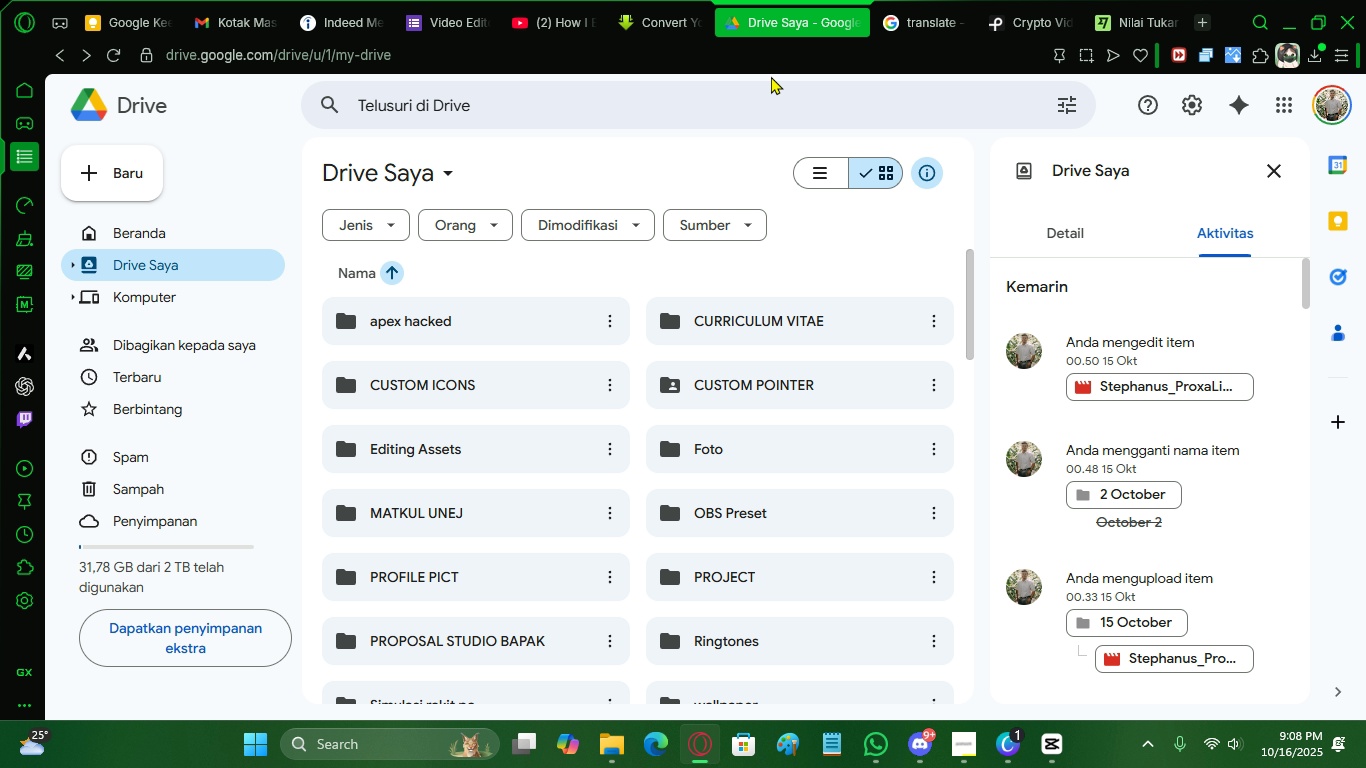 
scroll: coordinate [478, 464], scroll_direction: down, amount: 4.0
 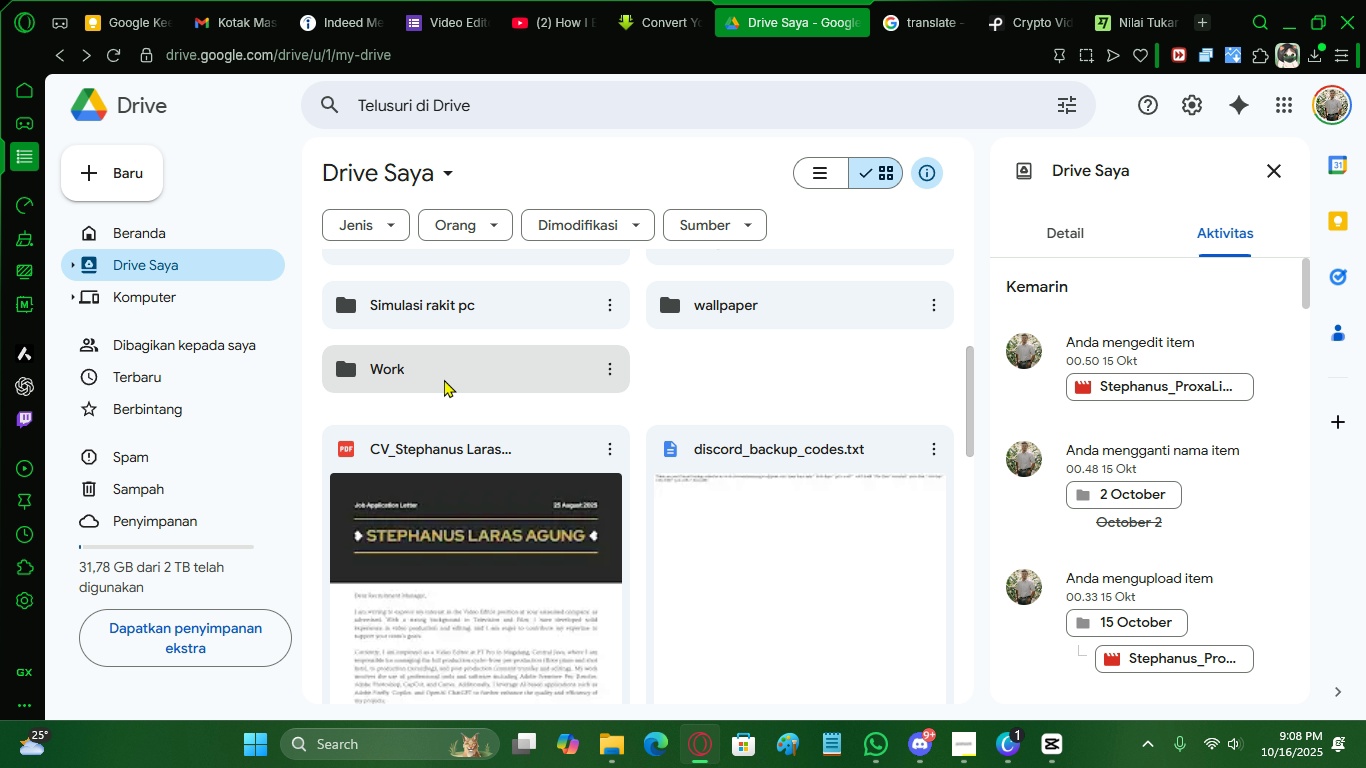 
double_click([444, 379])
 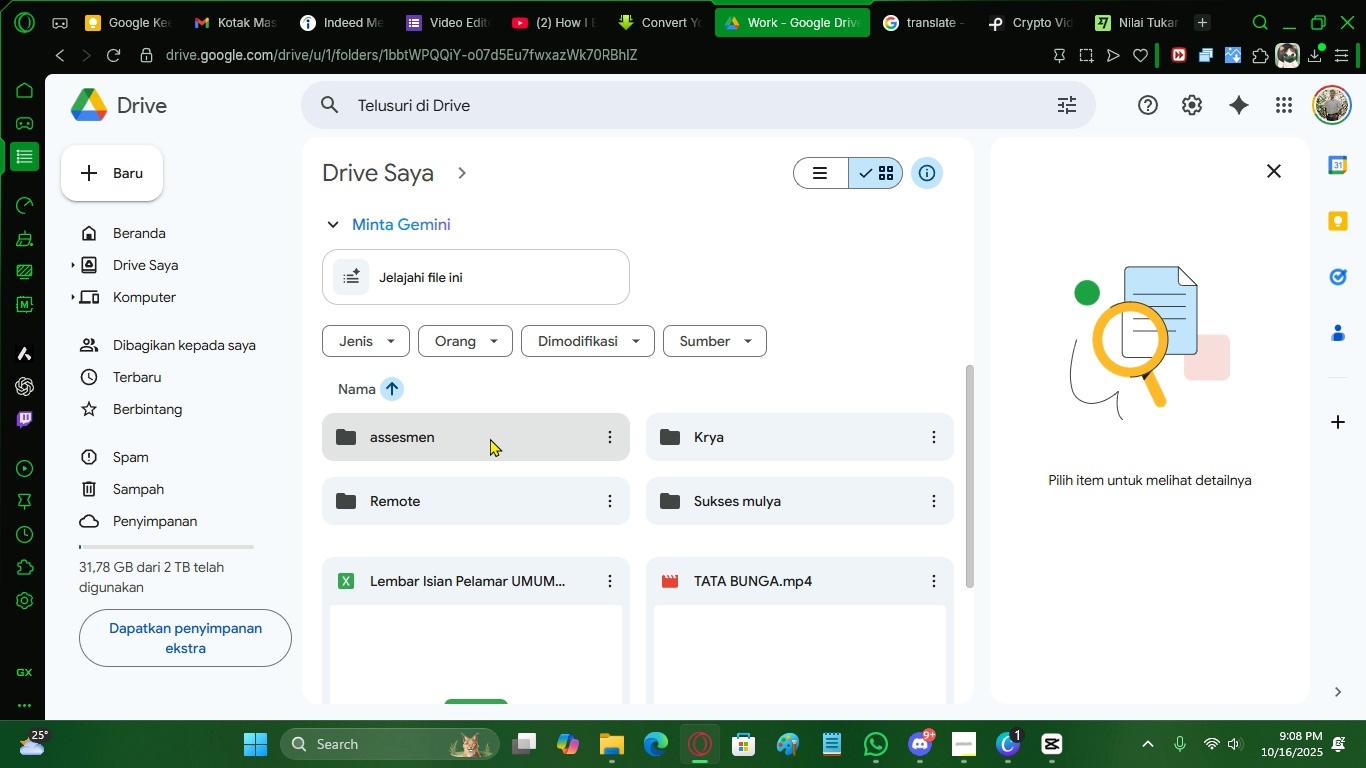 
left_click([490, 438])
 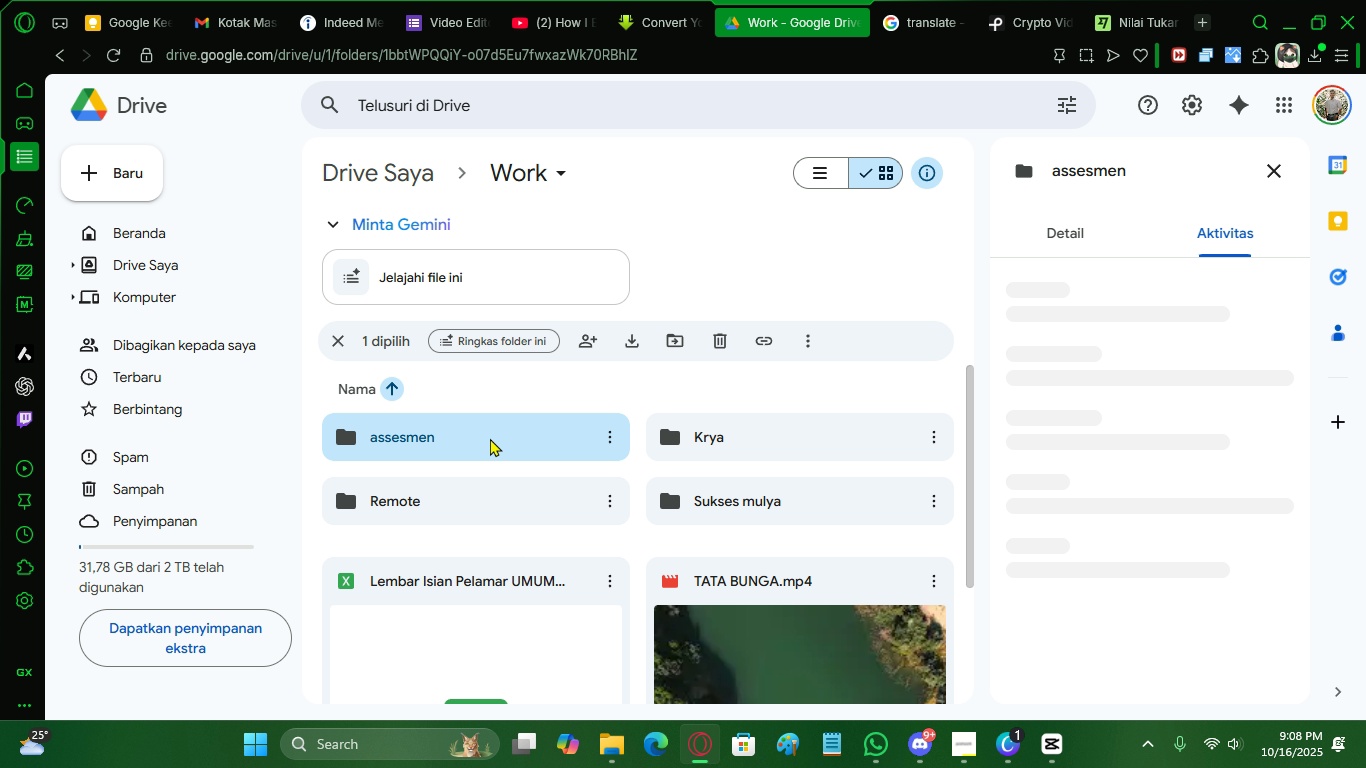 
double_click([490, 438])
 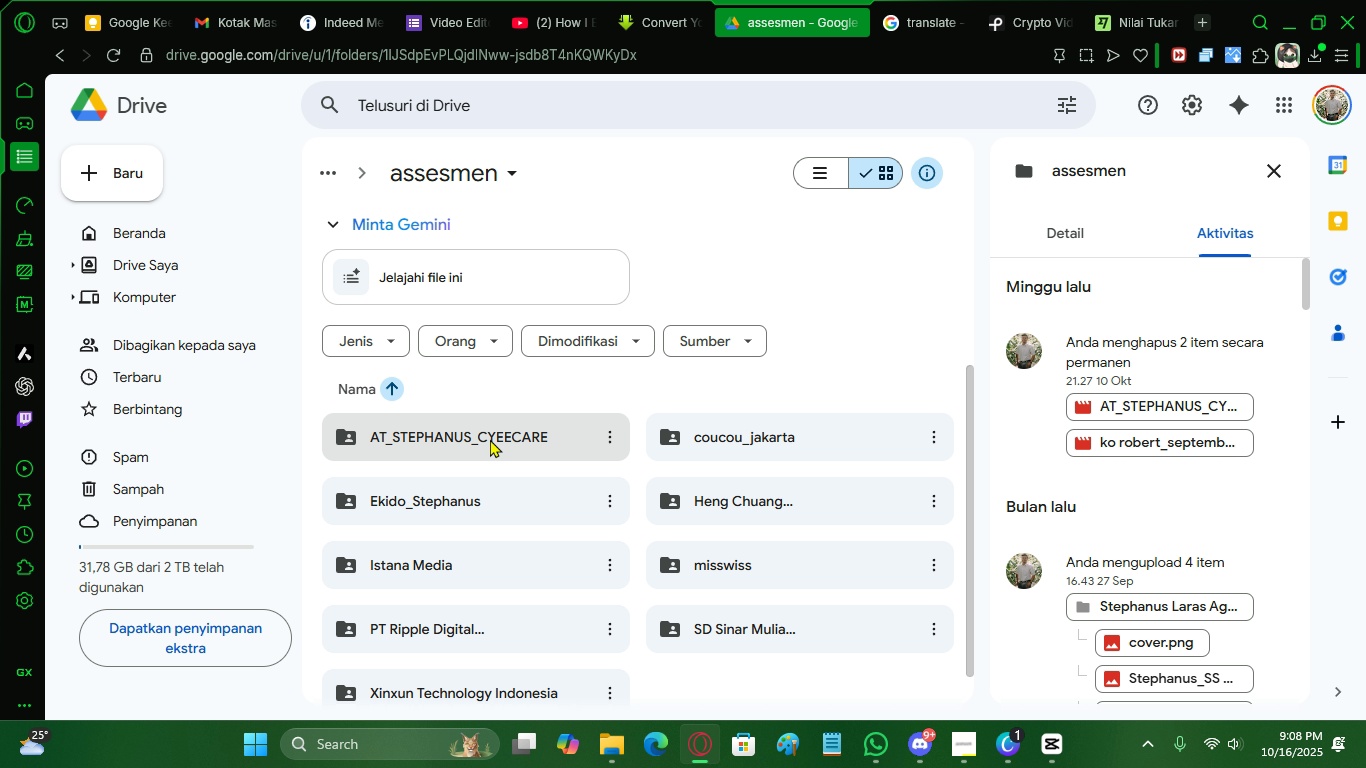 
scroll: coordinate [492, 442], scroll_direction: down, amount: 3.0
 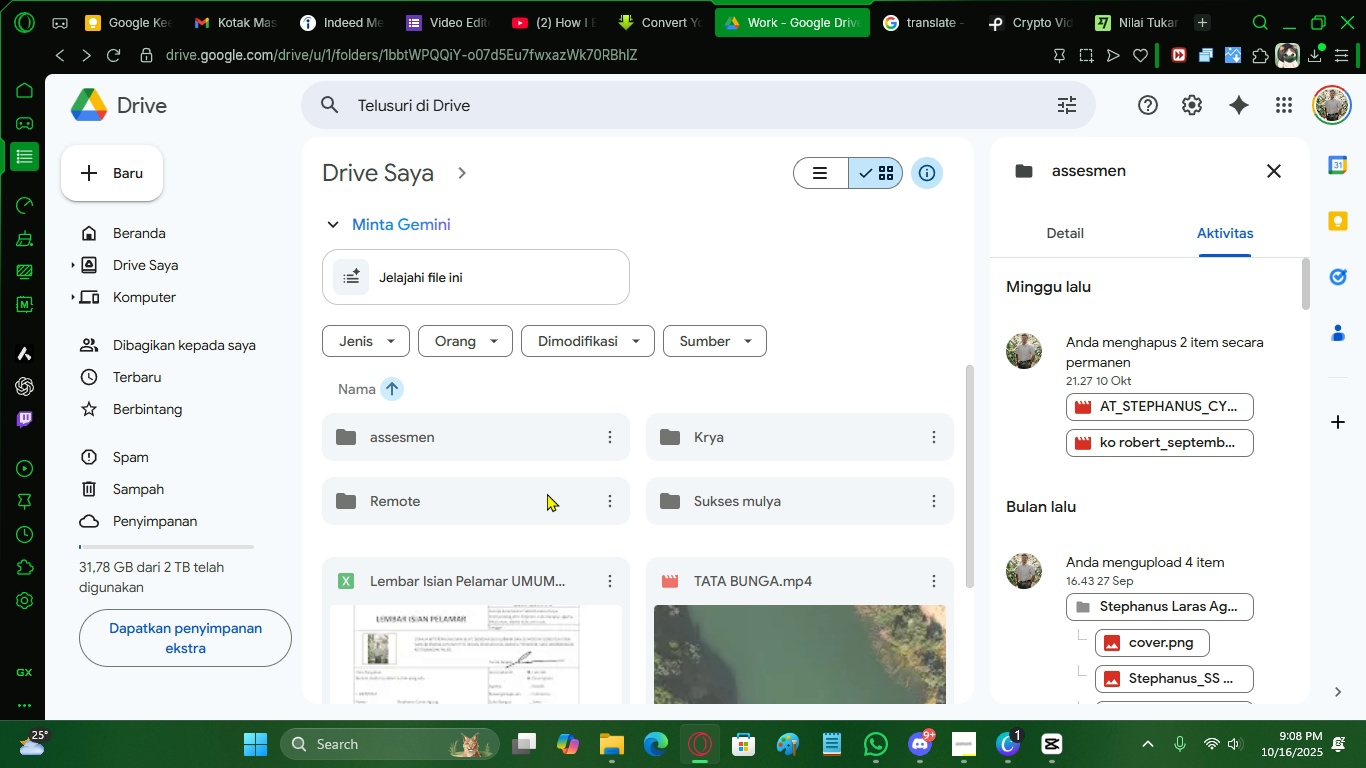 
scroll: coordinate [559, 463], scroll_direction: none, amount: 0.0
 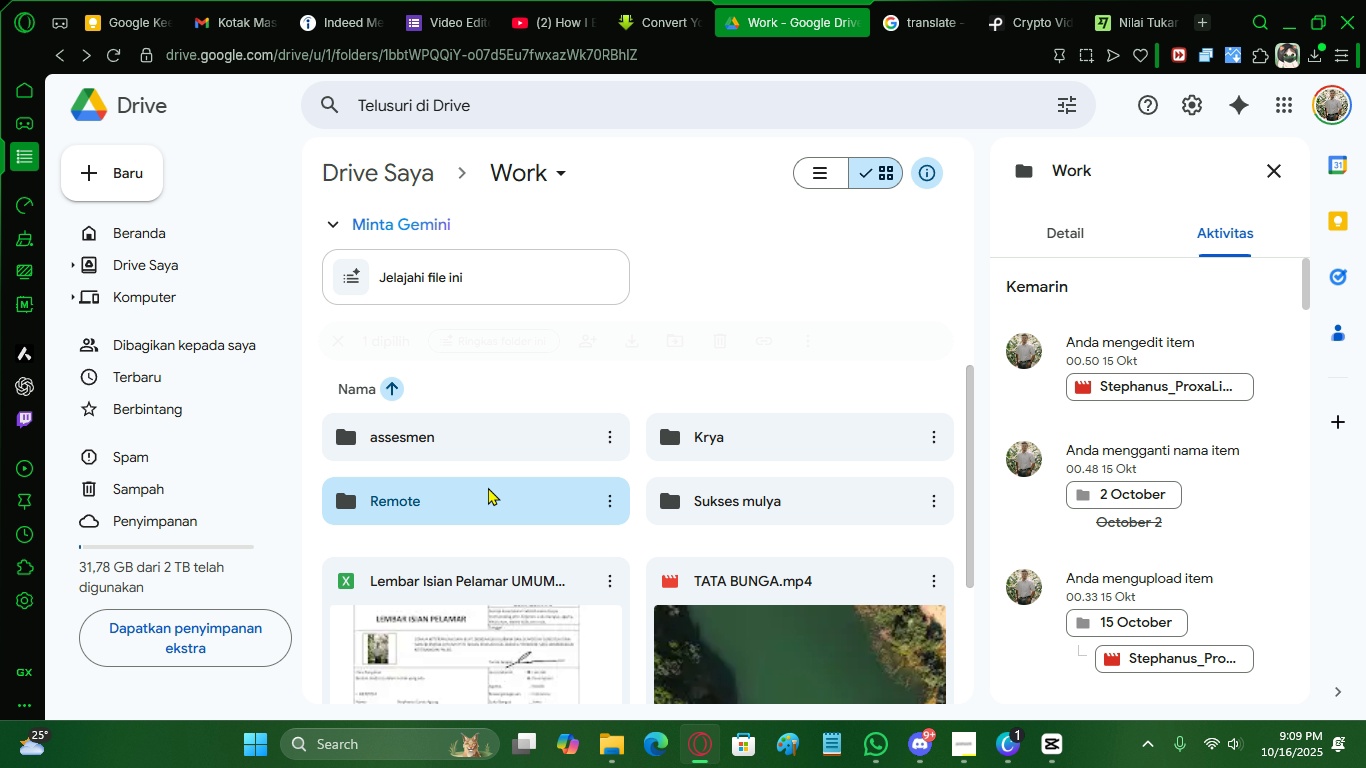 
double_click([488, 487])
 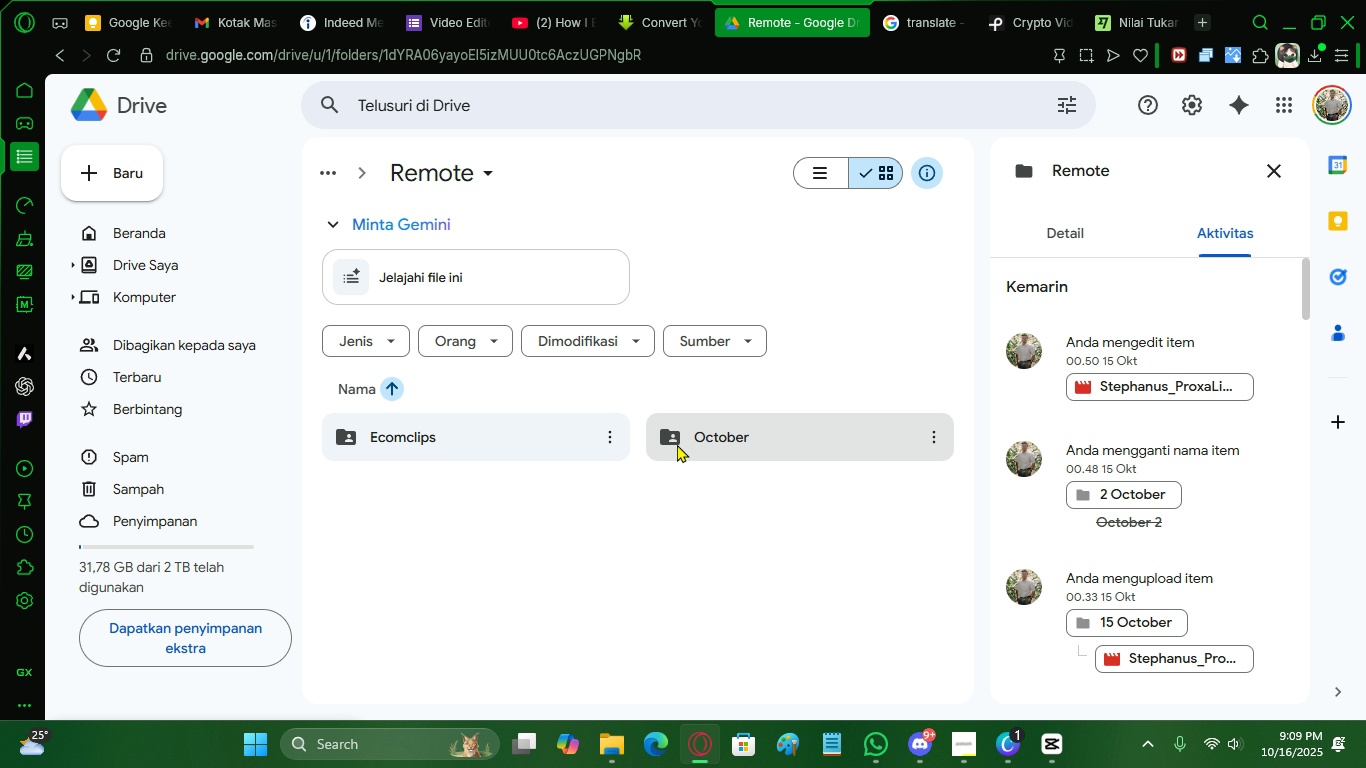 
double_click([679, 443])
 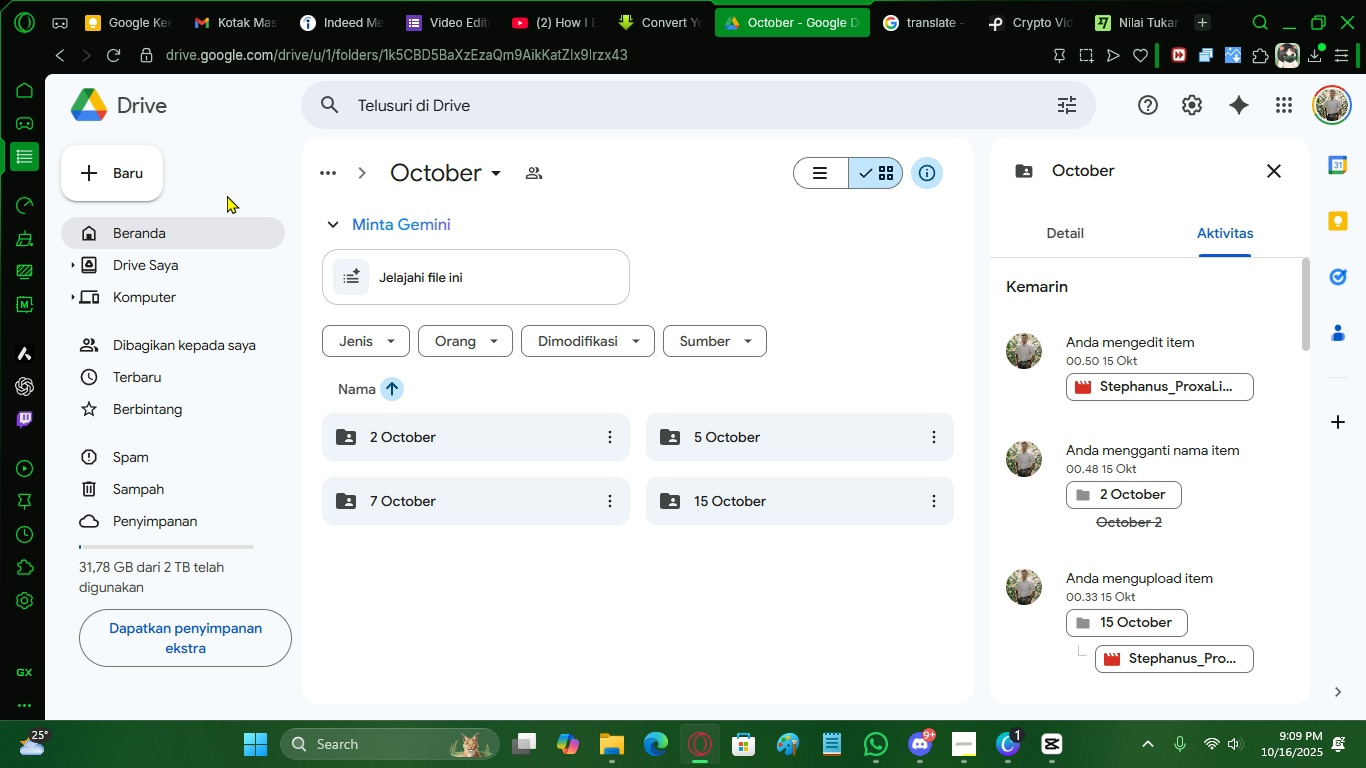 
left_click([141, 169])
 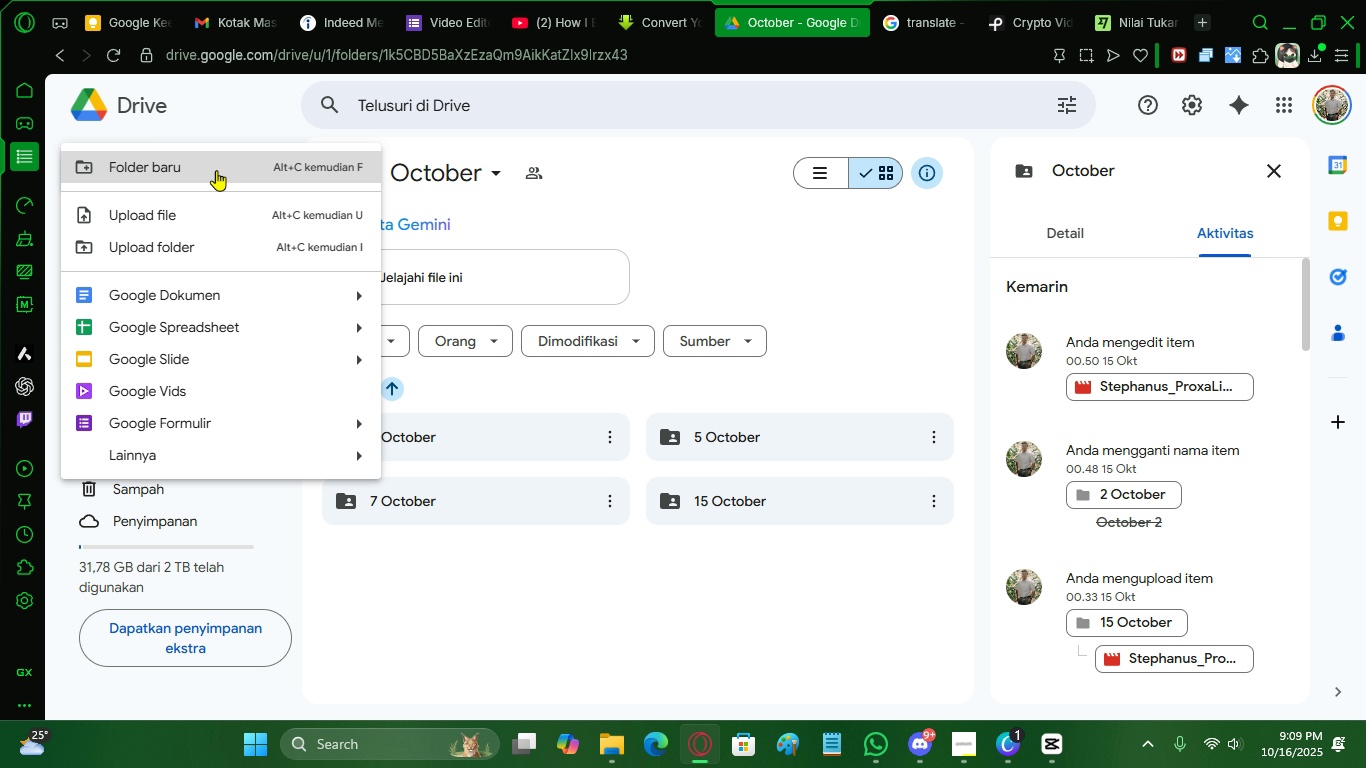 
left_click([216, 170])
 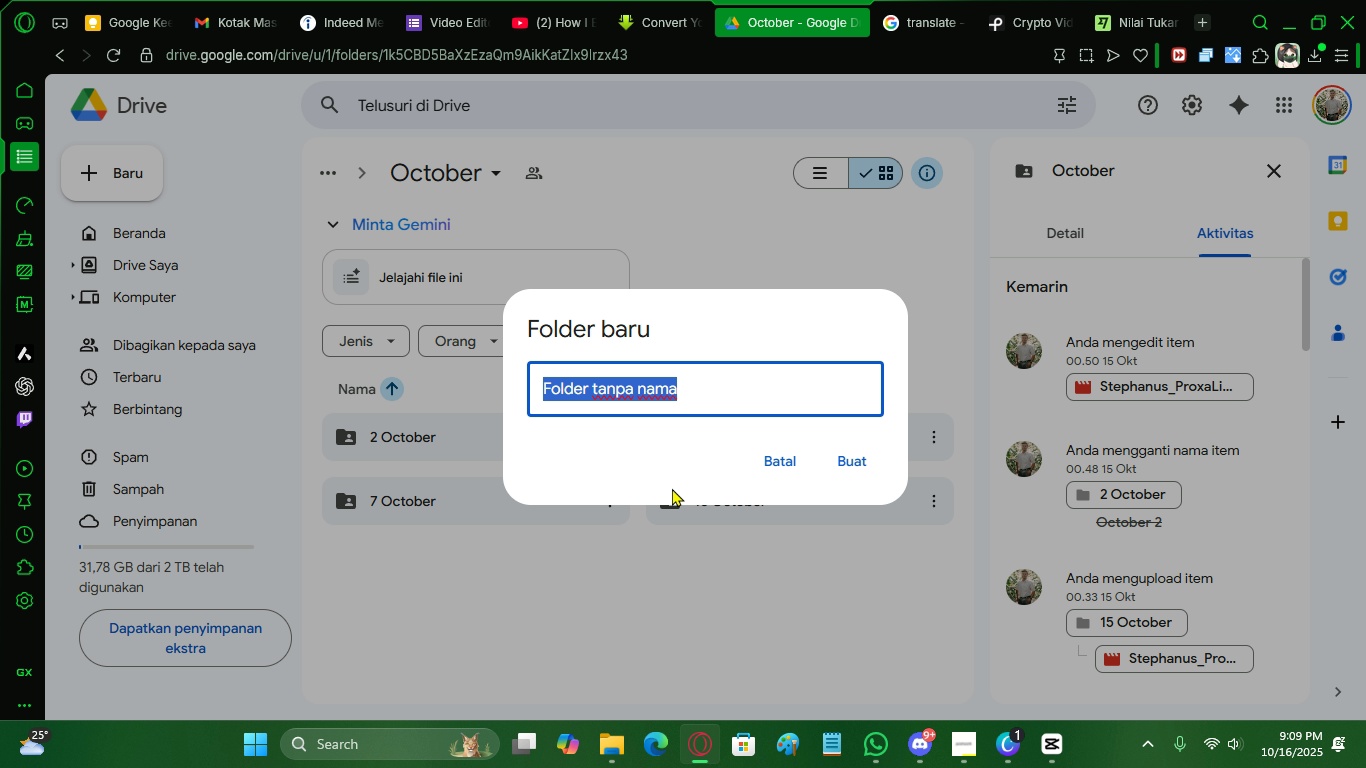 
type(16 October 2025)
key(Backspace)
key(Backspace)
key(Backspace)
key(Backspace)
key(Backspace)
 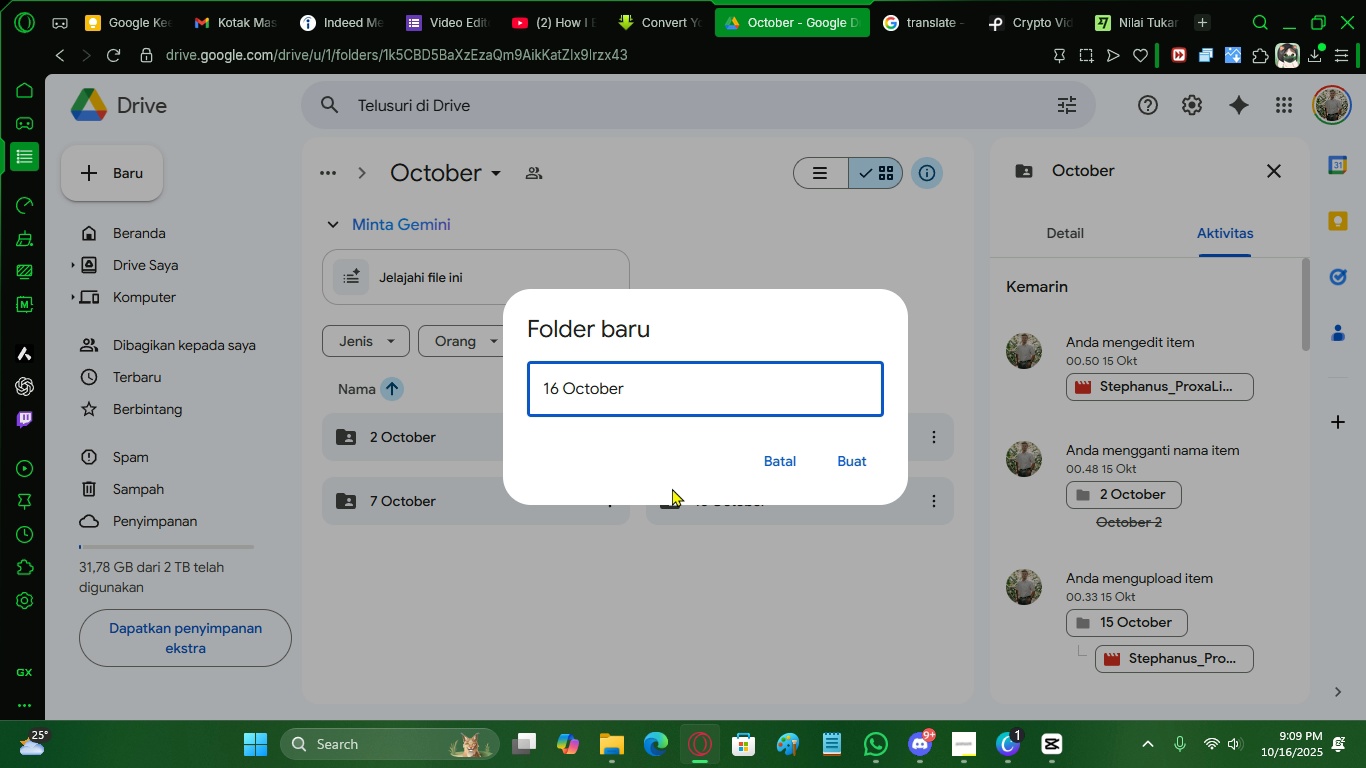 
key(Enter)
 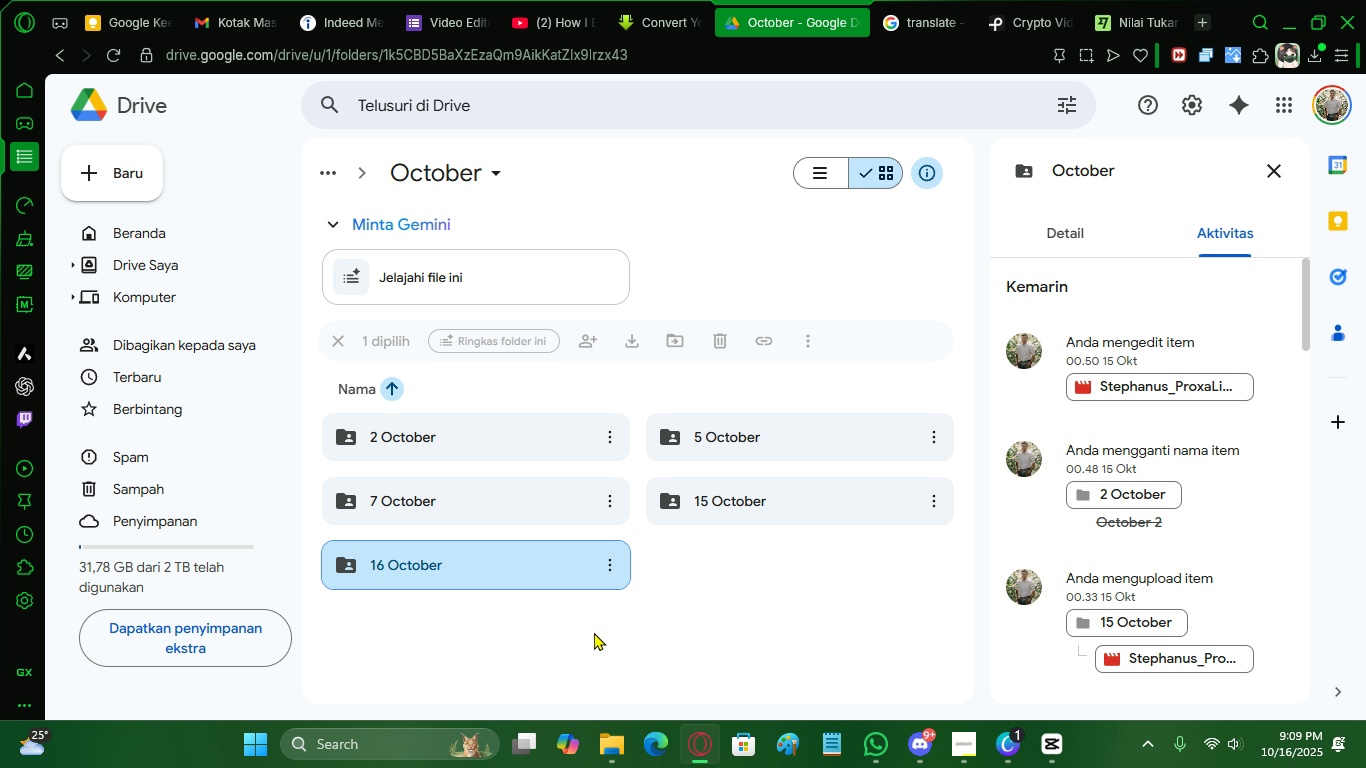 
double_click([489, 588])
 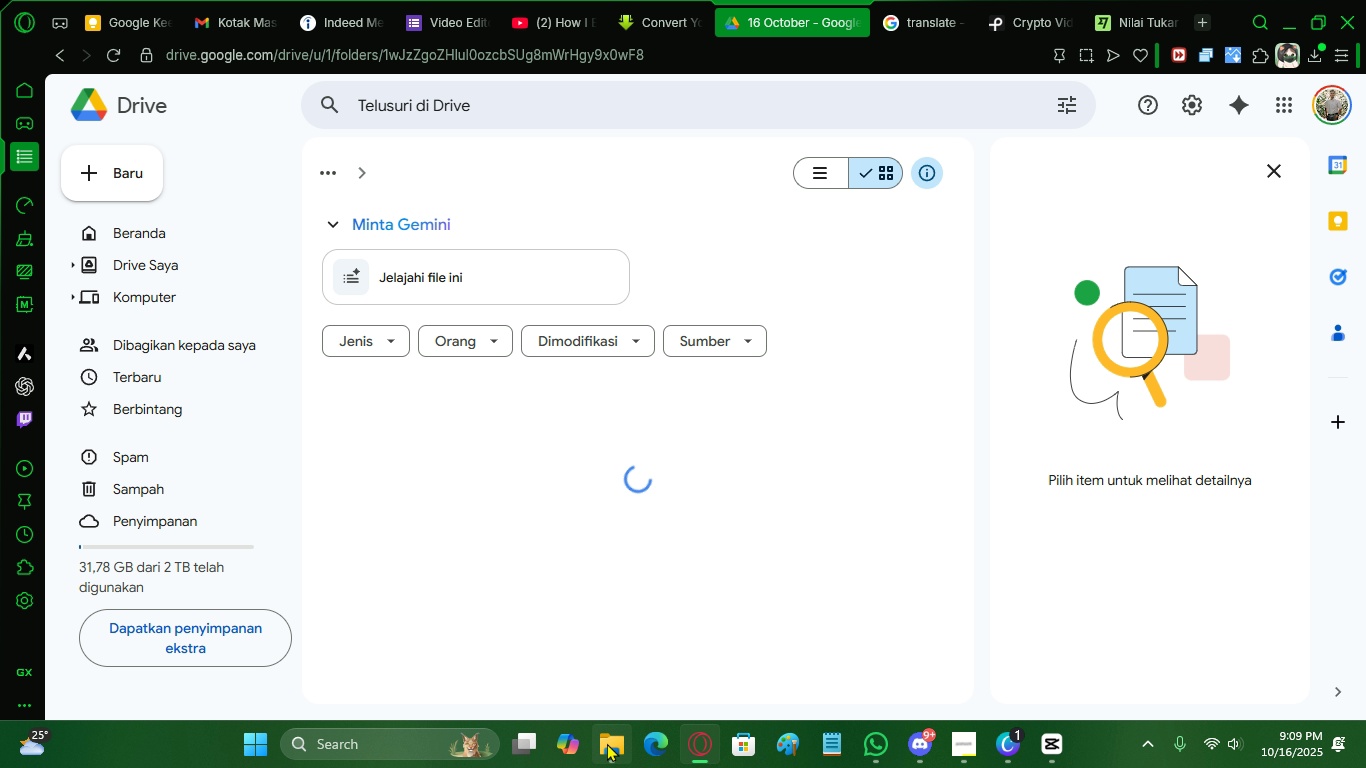 
left_click([607, 743])
 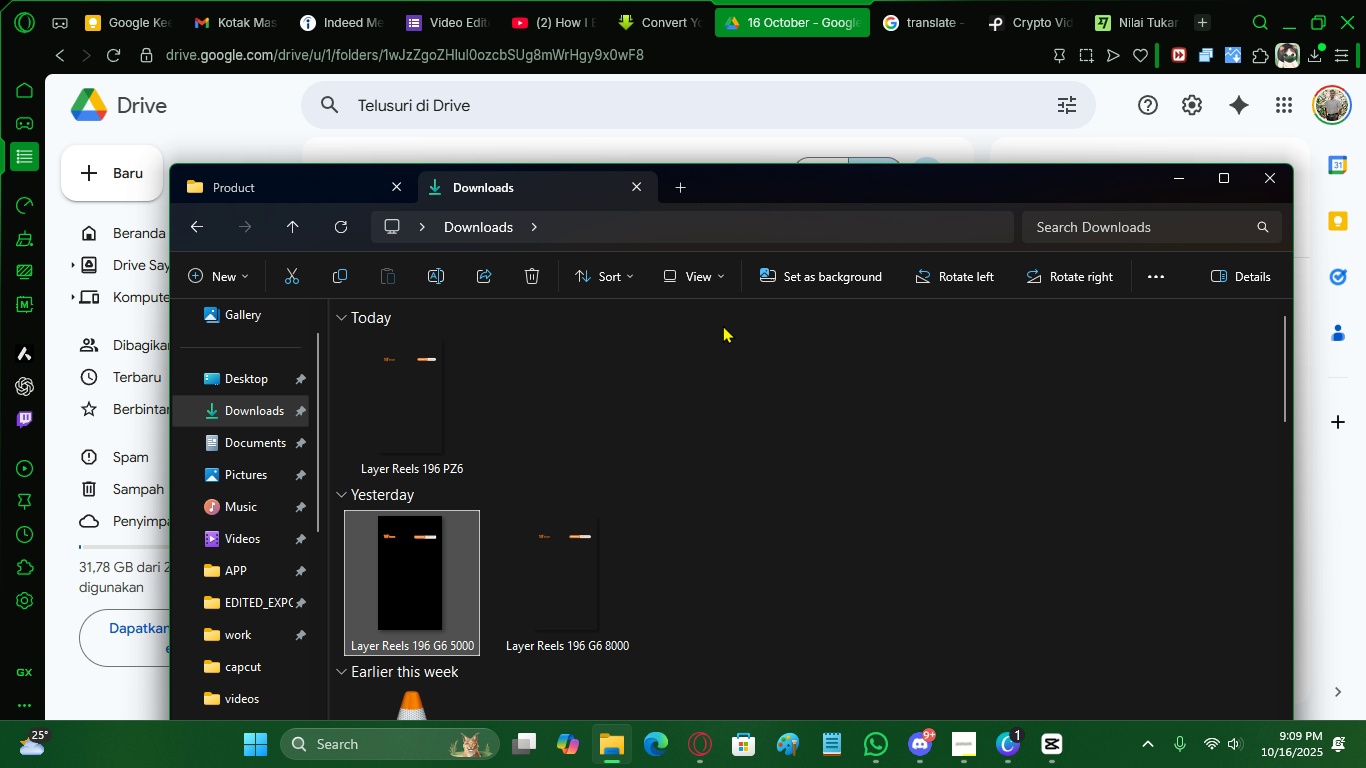 
left_click_drag(start_coordinate=[884, 188], to_coordinate=[909, 103])
 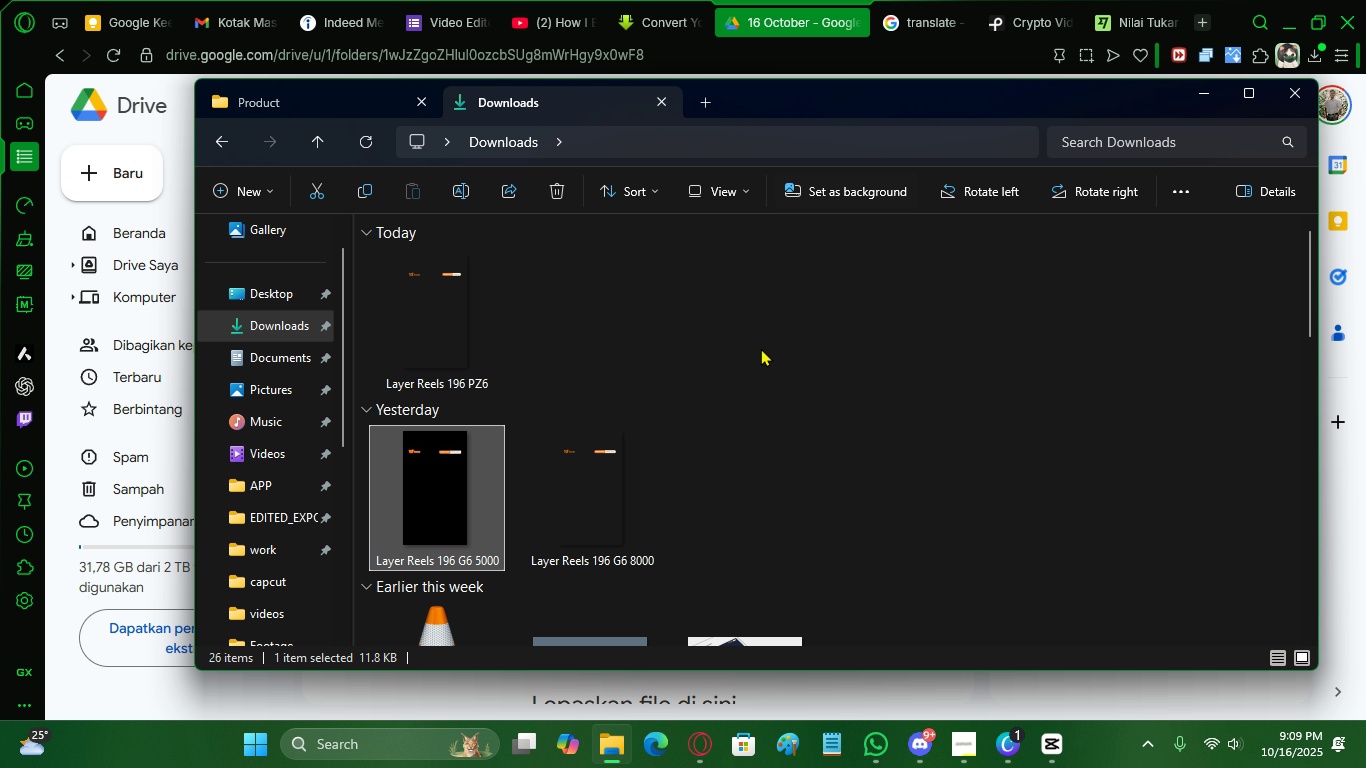 
scroll: coordinate [712, 401], scroll_direction: up, amount: 1.0
 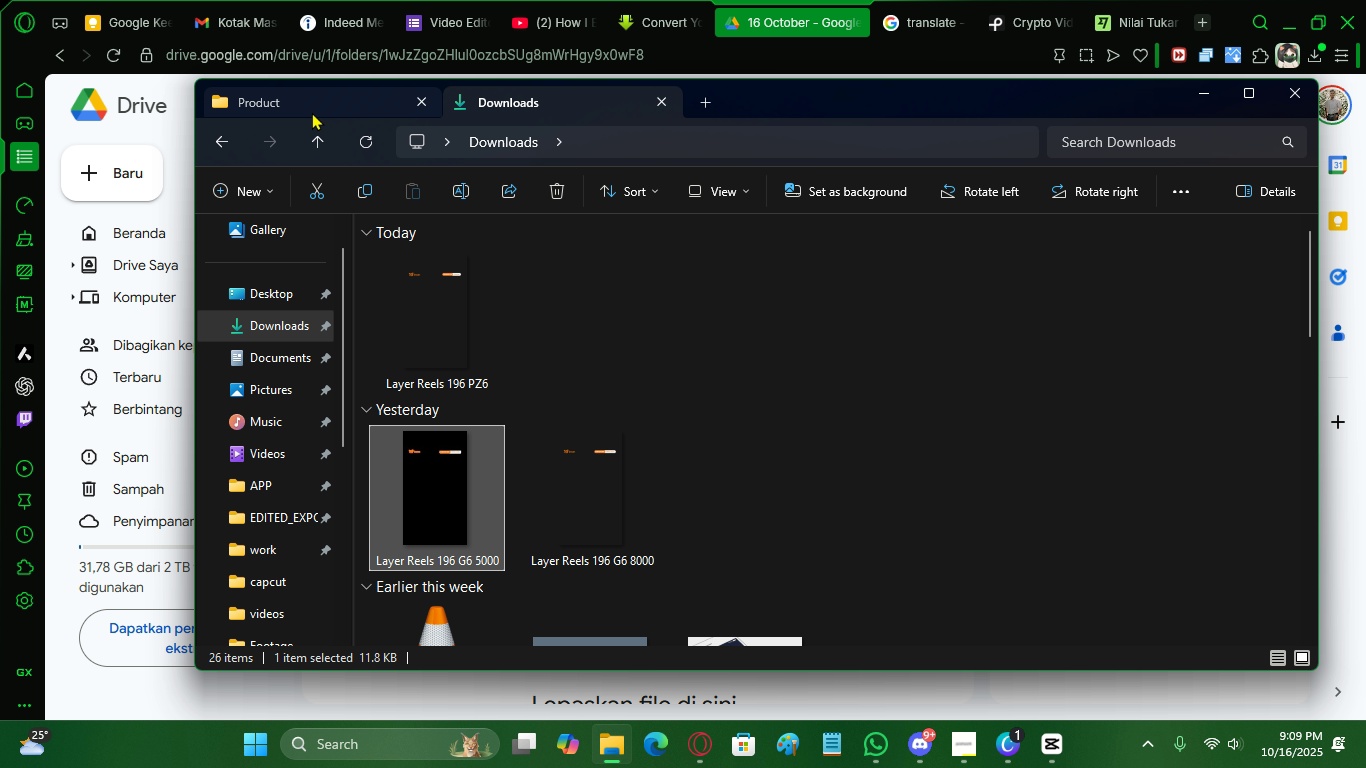 
left_click([312, 112])
 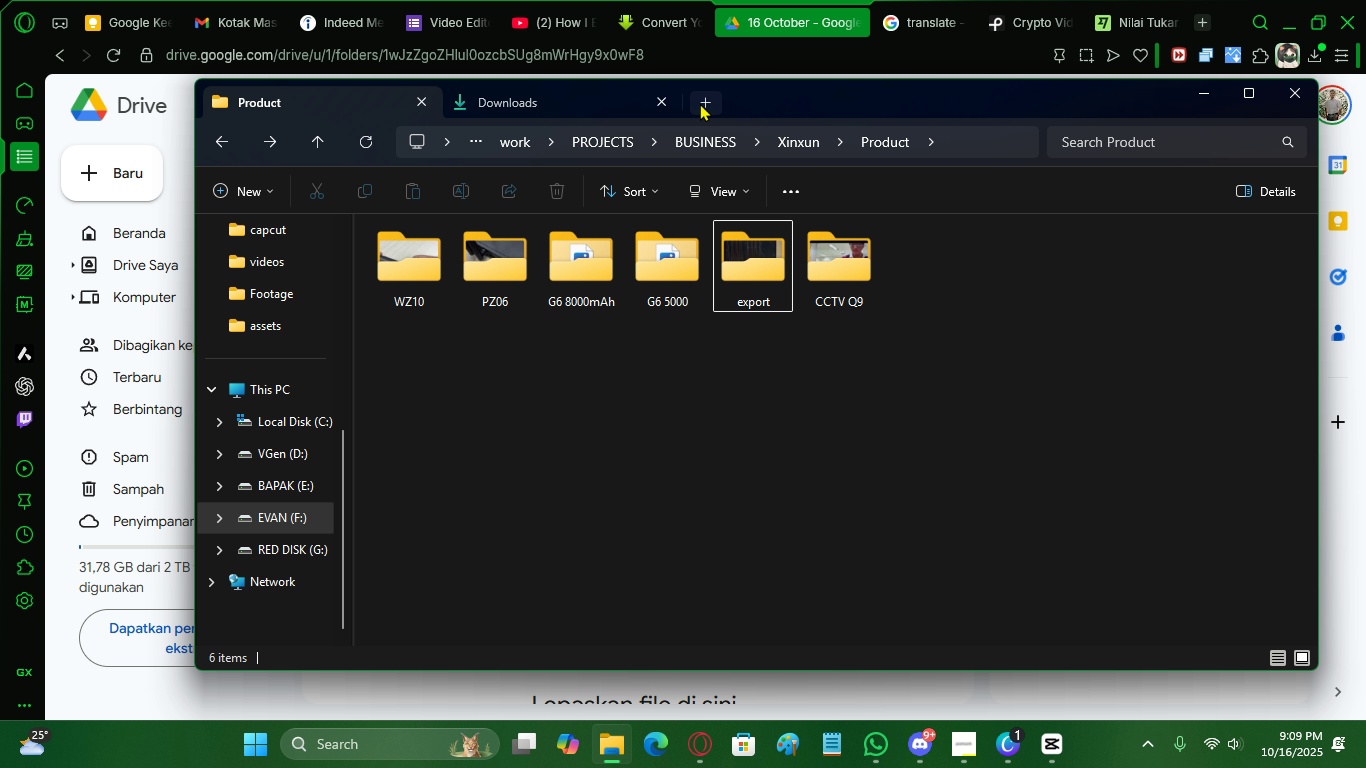 
left_click([700, 103])
 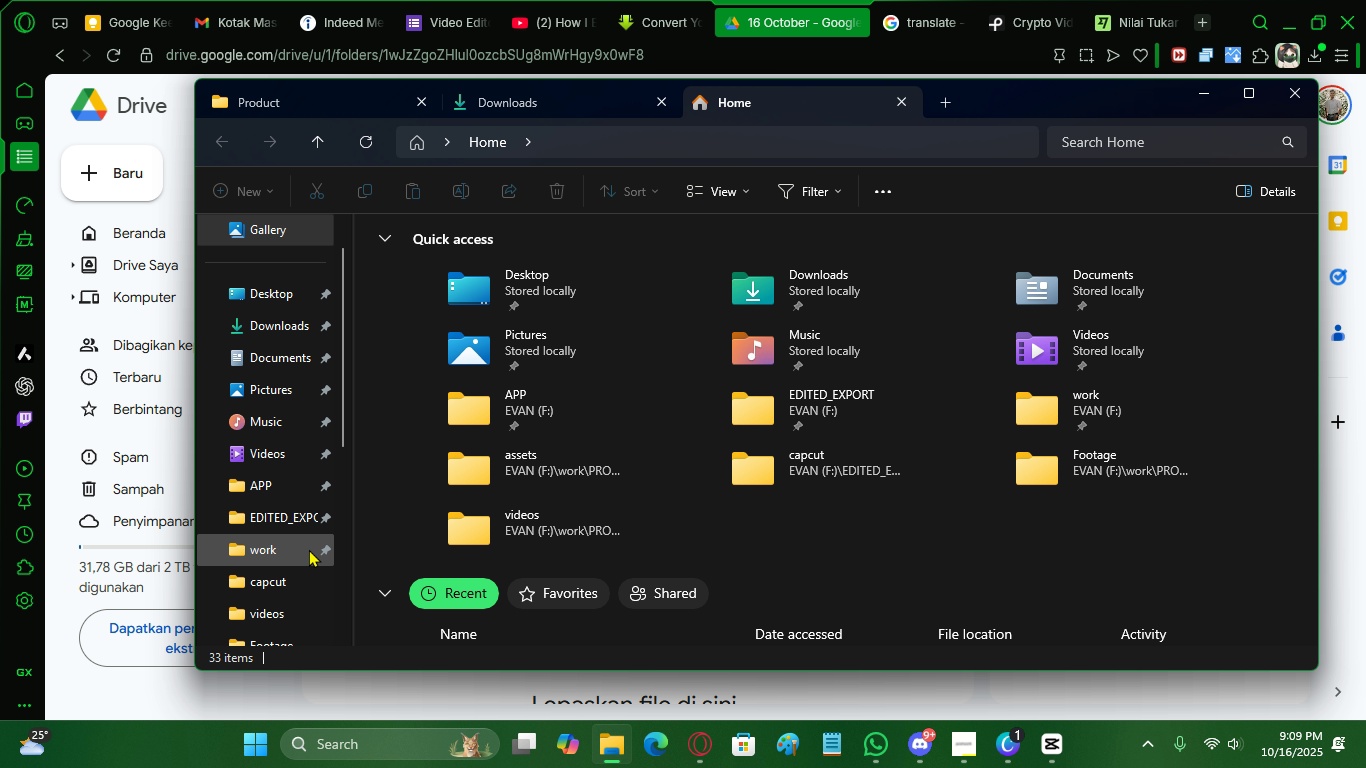 
left_click([294, 585])
 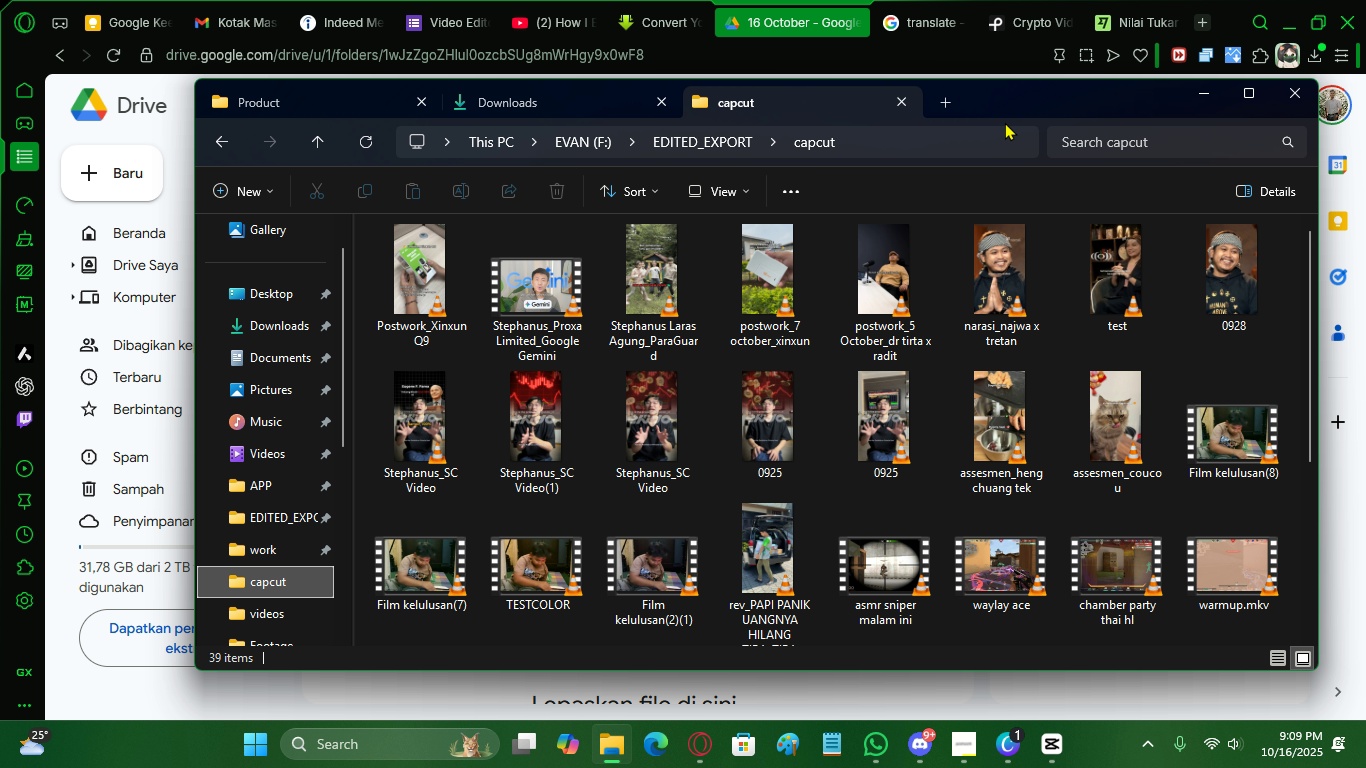 
left_click_drag(start_coordinate=[1010, 115], to_coordinate=[1025, 374])
 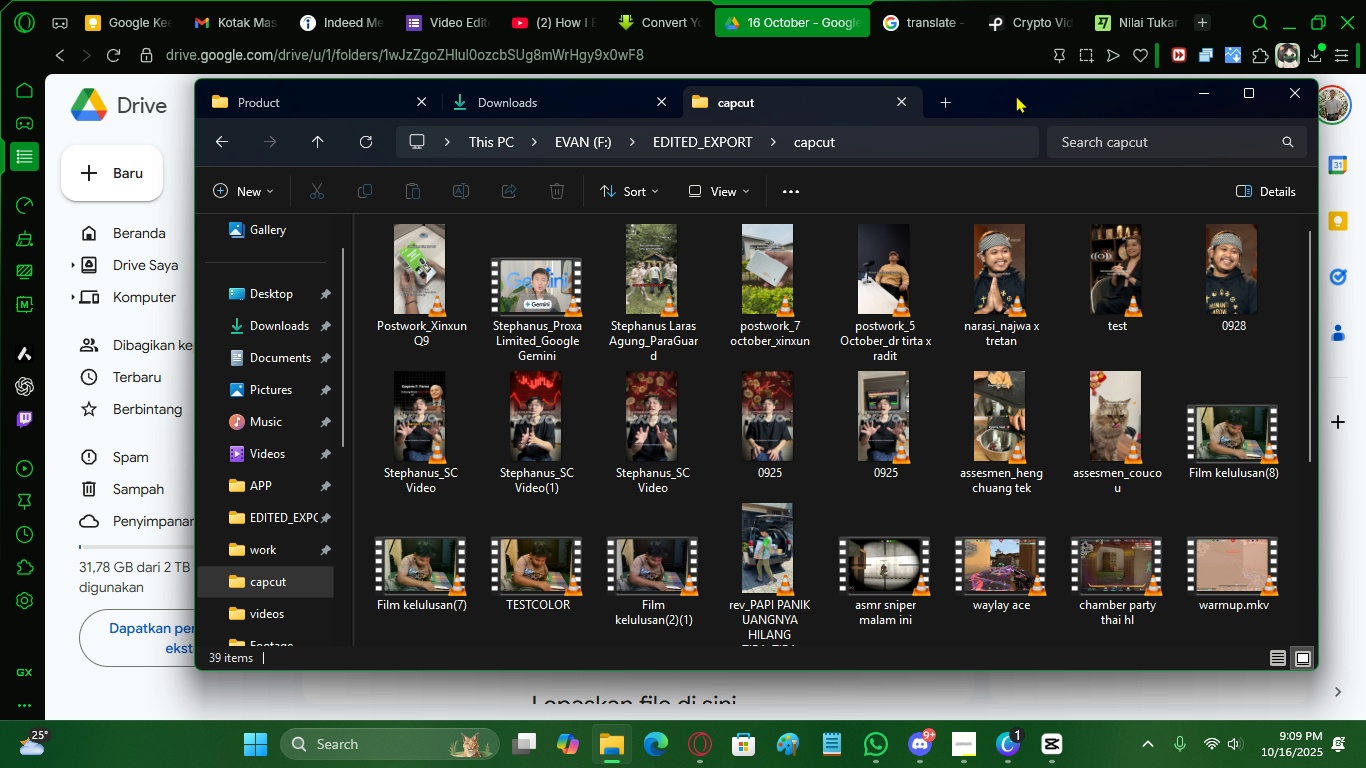 
left_click_drag(start_coordinate=[1016, 92], to_coordinate=[1118, 450])
 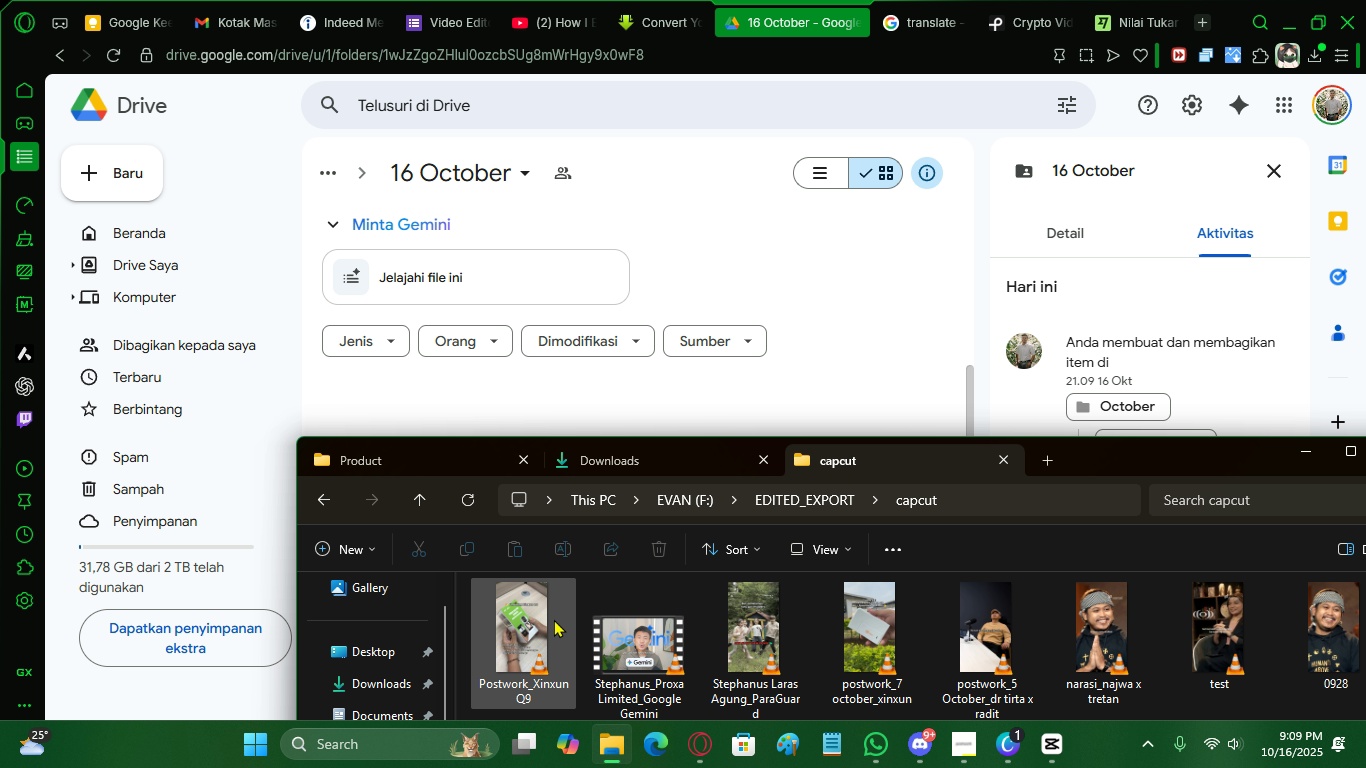 
left_click([554, 619])
 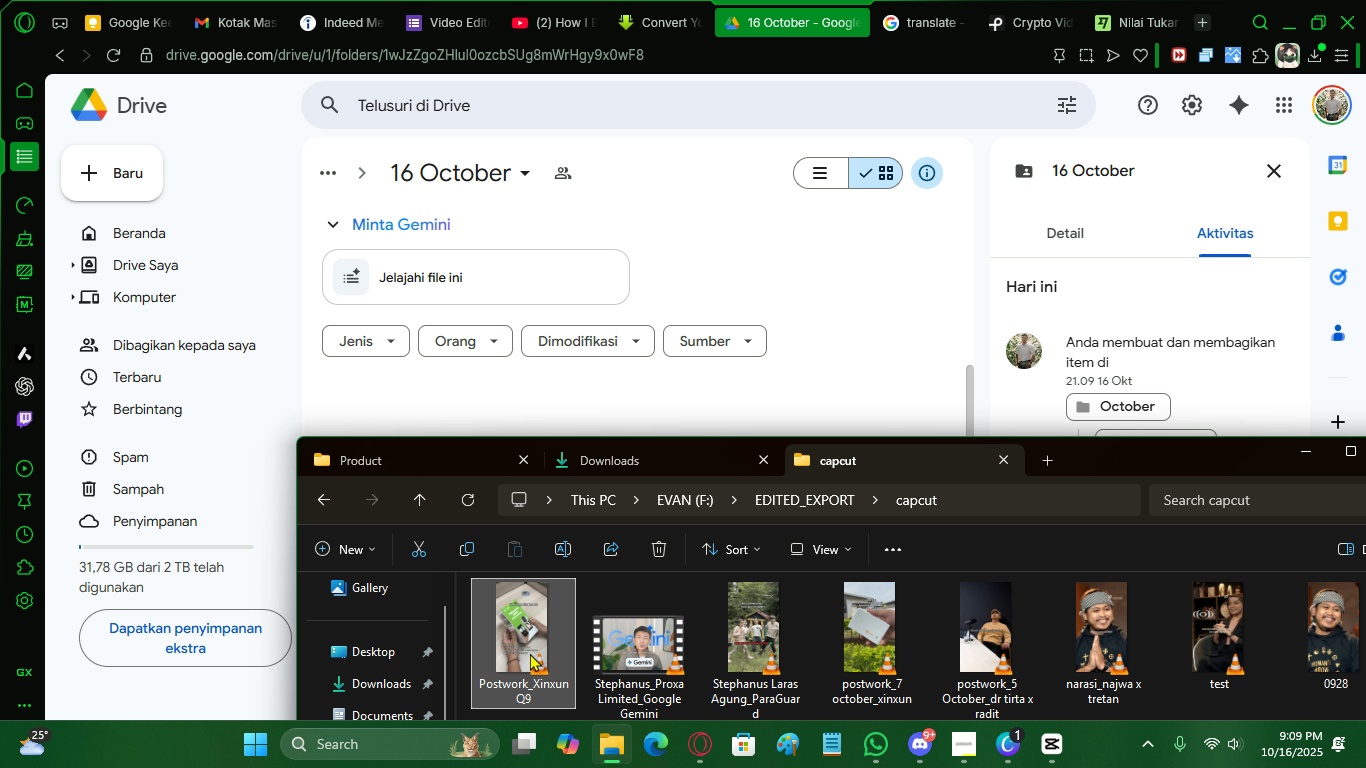 
left_click_drag(start_coordinate=[530, 653], to_coordinate=[611, 413])
 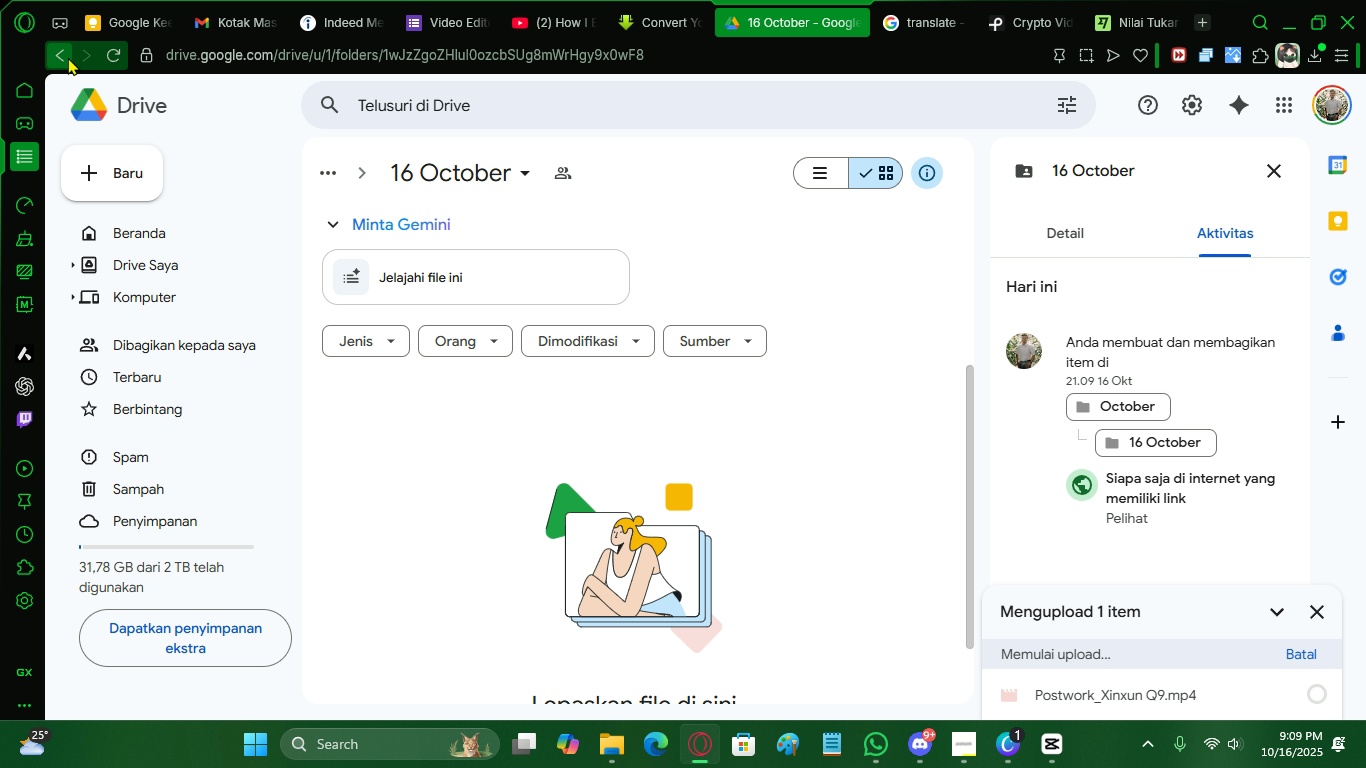 
left_click([68, 57])
 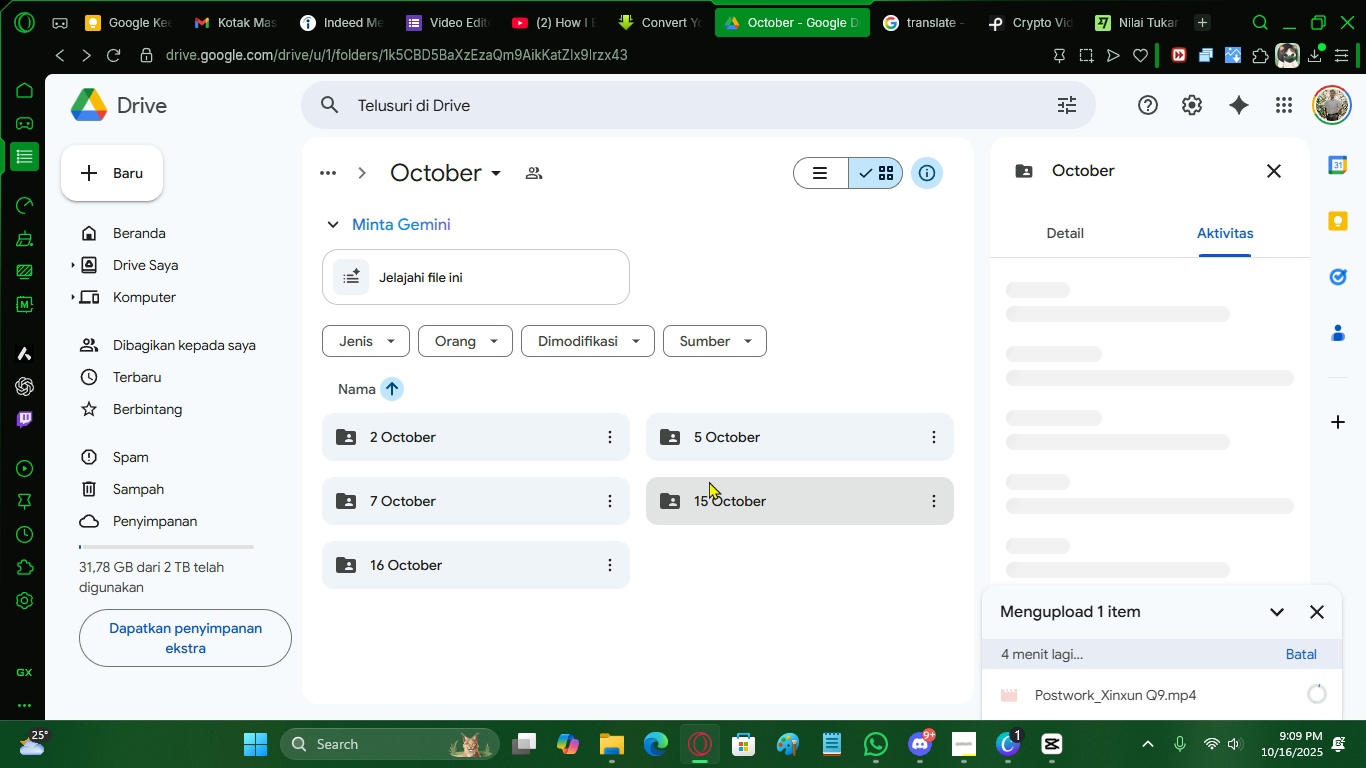 
double_click([710, 482])
 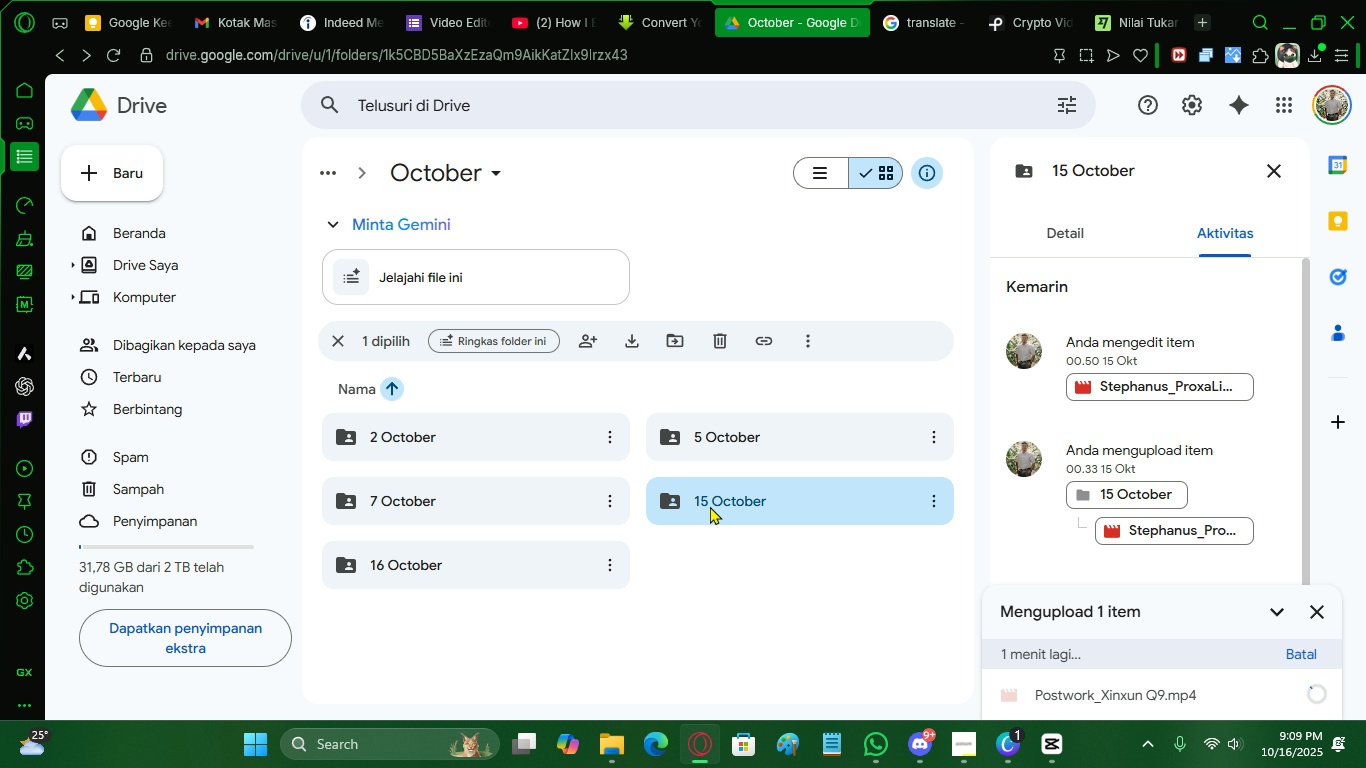 
double_click([710, 506])
 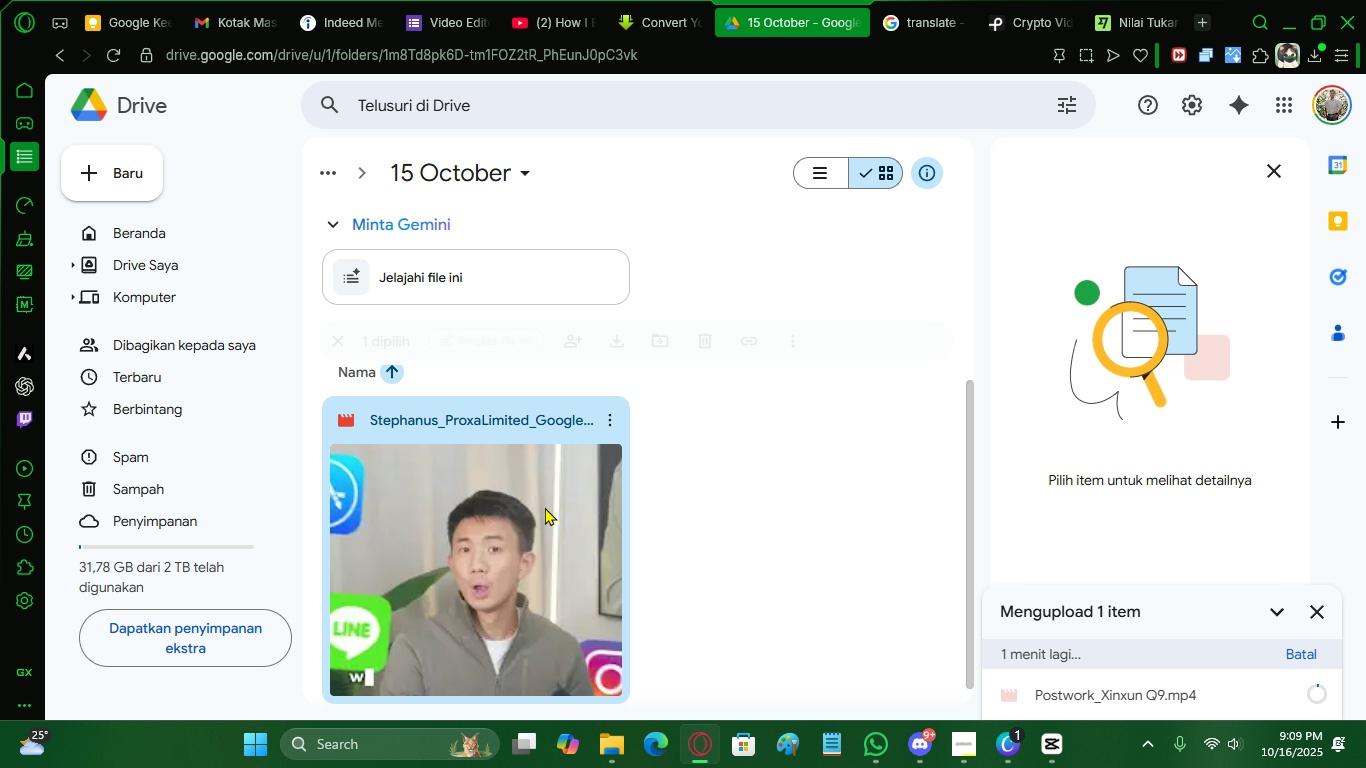 
double_click([737, 536])
 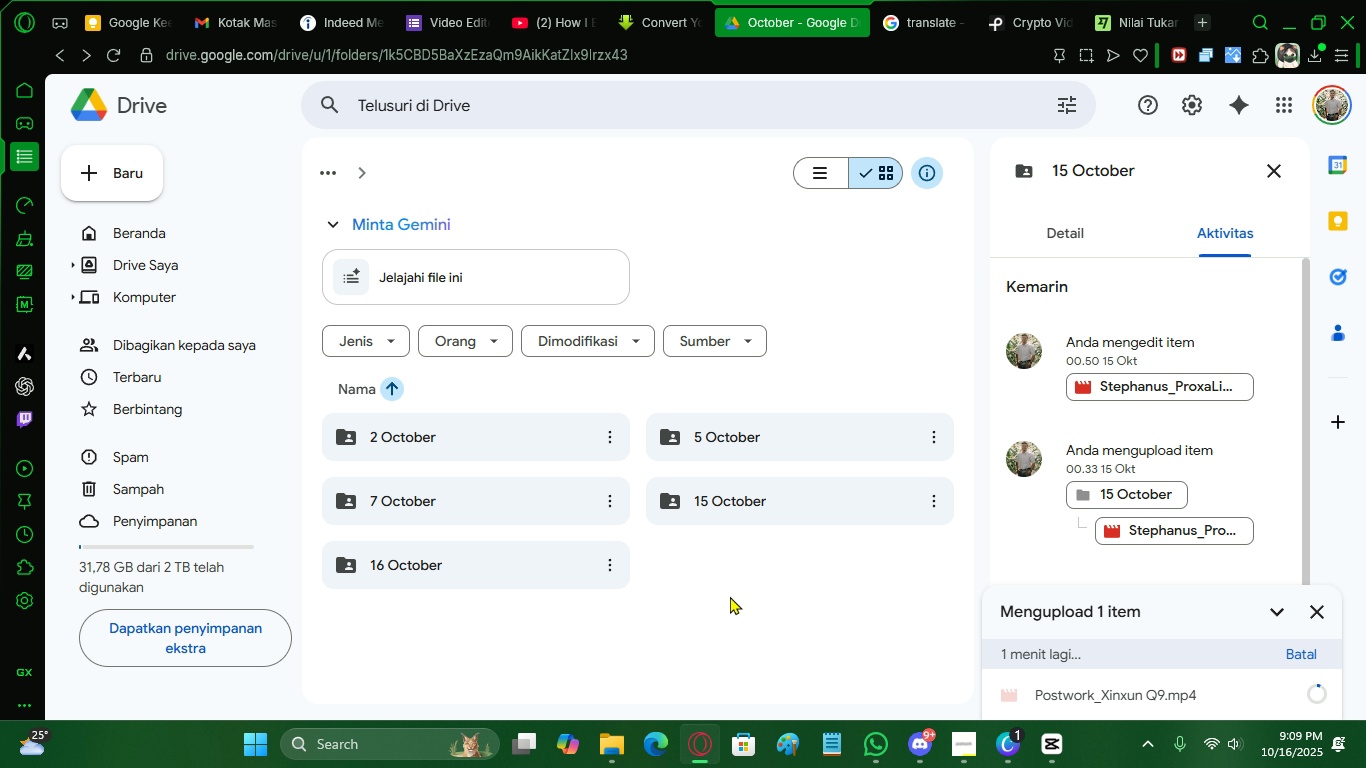 
left_click([759, 619])
 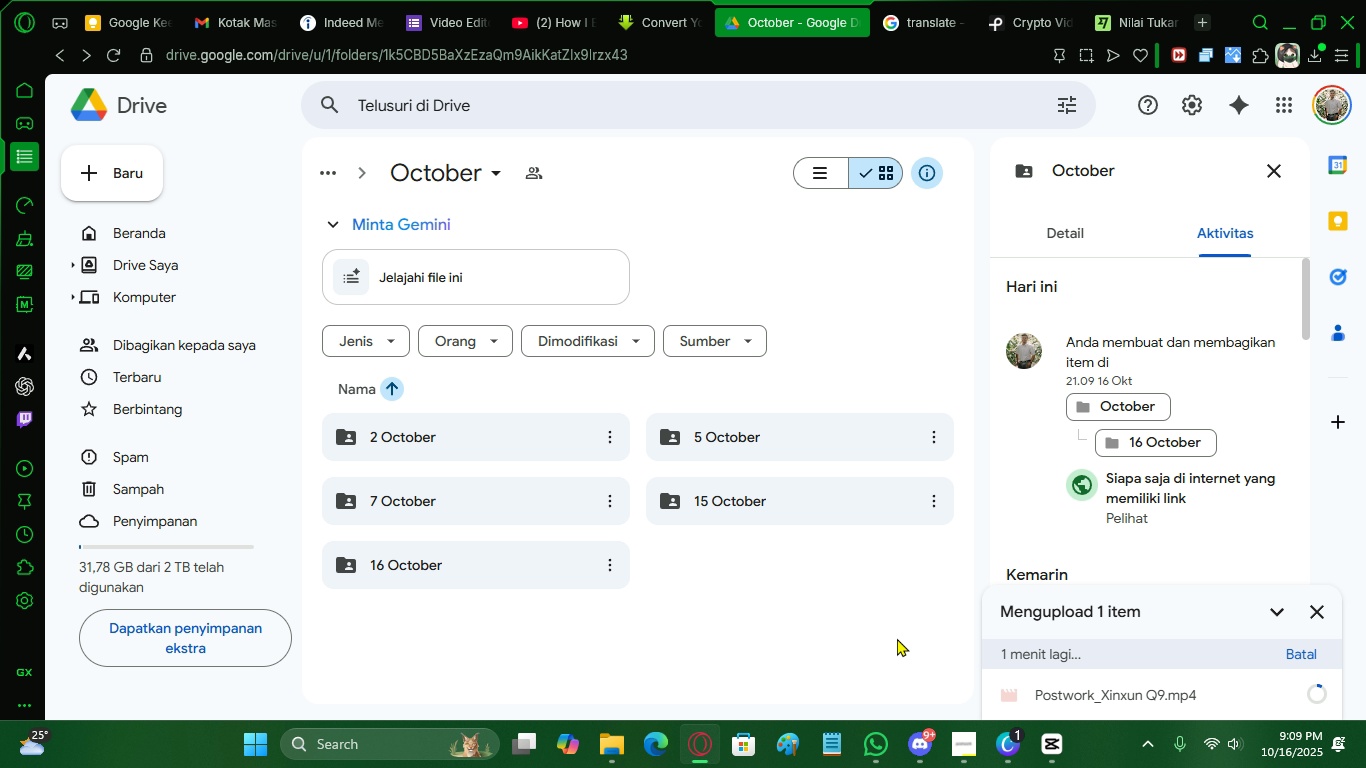 
left_click([1045, 744])
 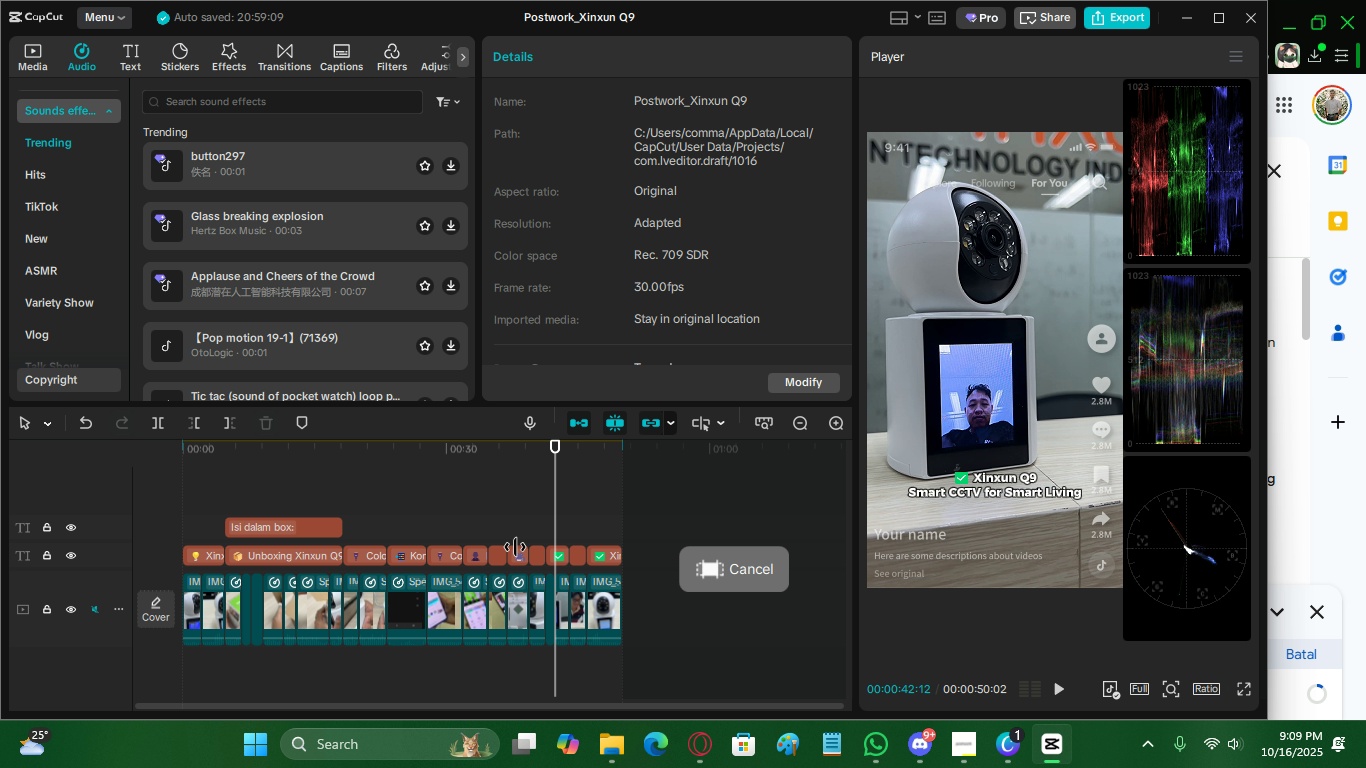 
left_click([422, 471])
 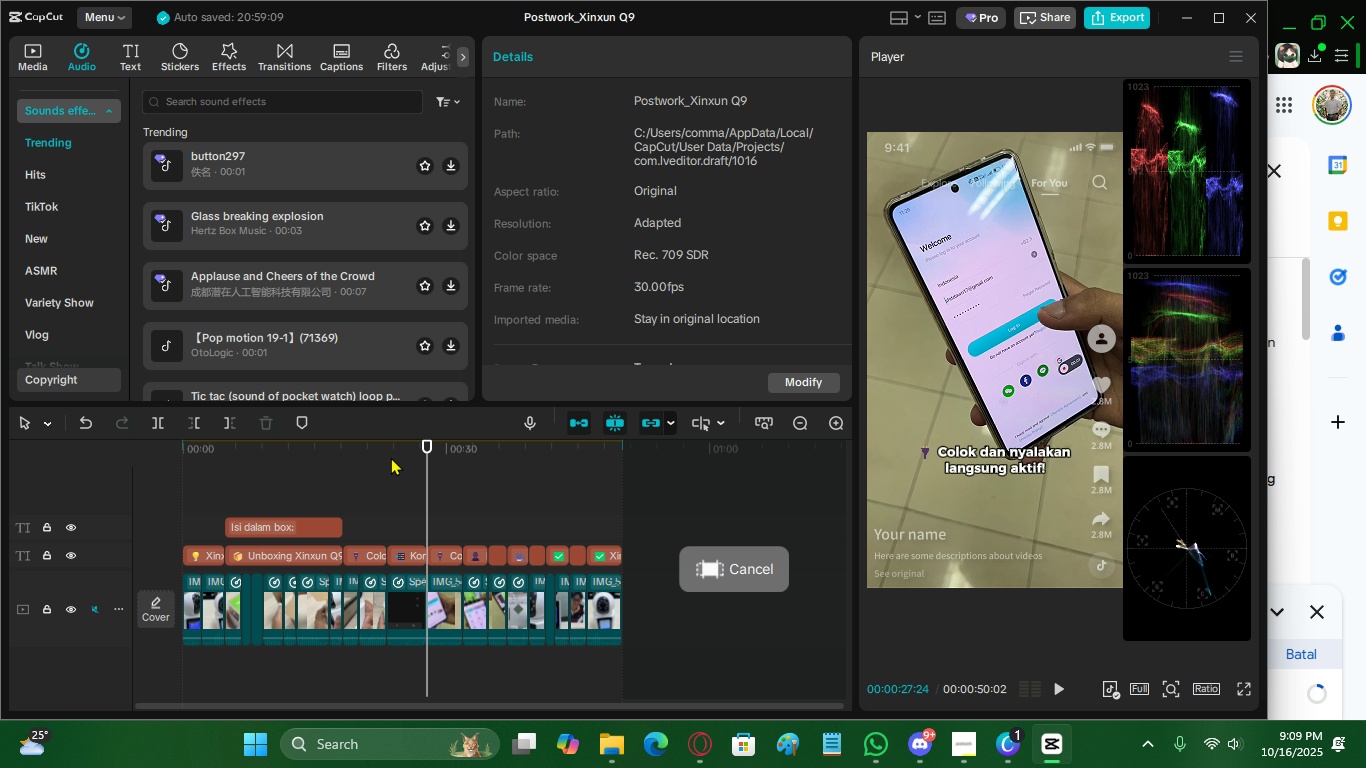 
left_click_drag(start_coordinate=[391, 457], to_coordinate=[668, 557])
 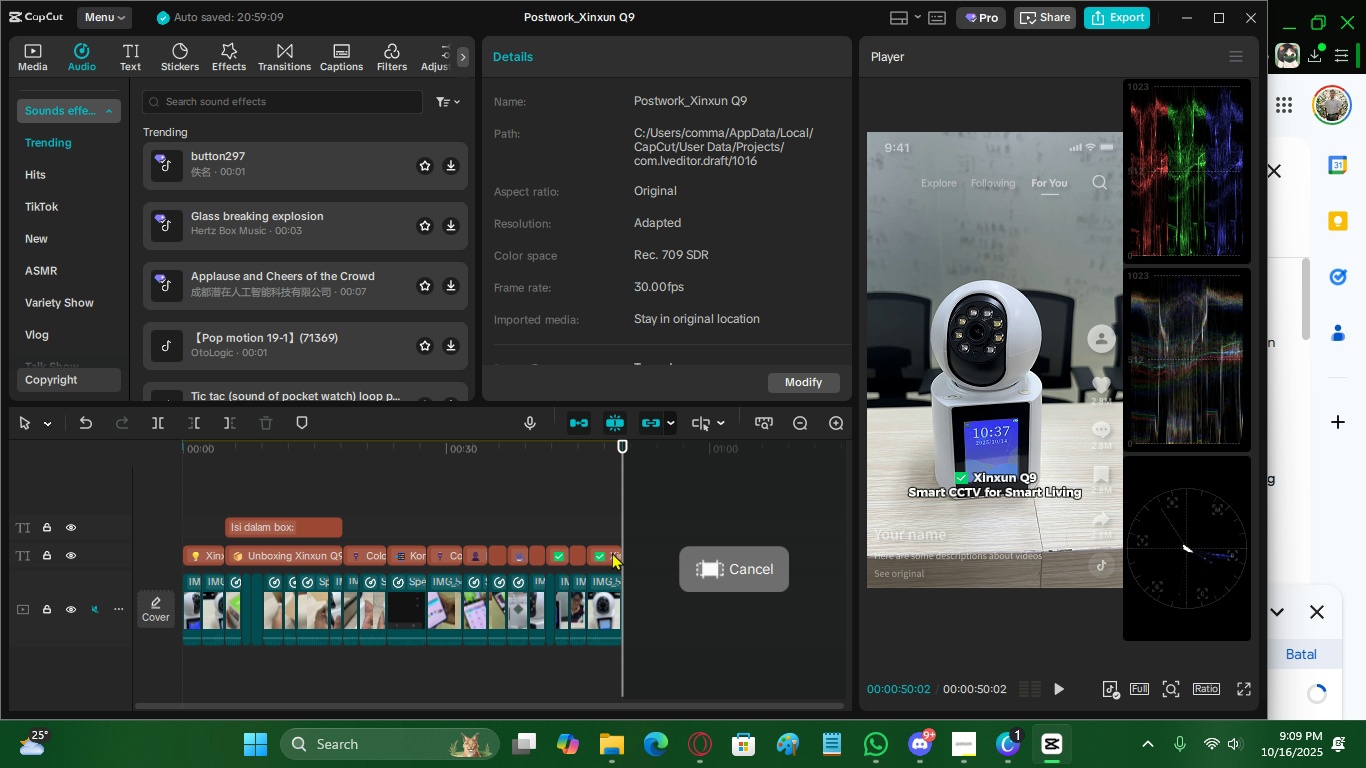 
left_click([612, 552])
 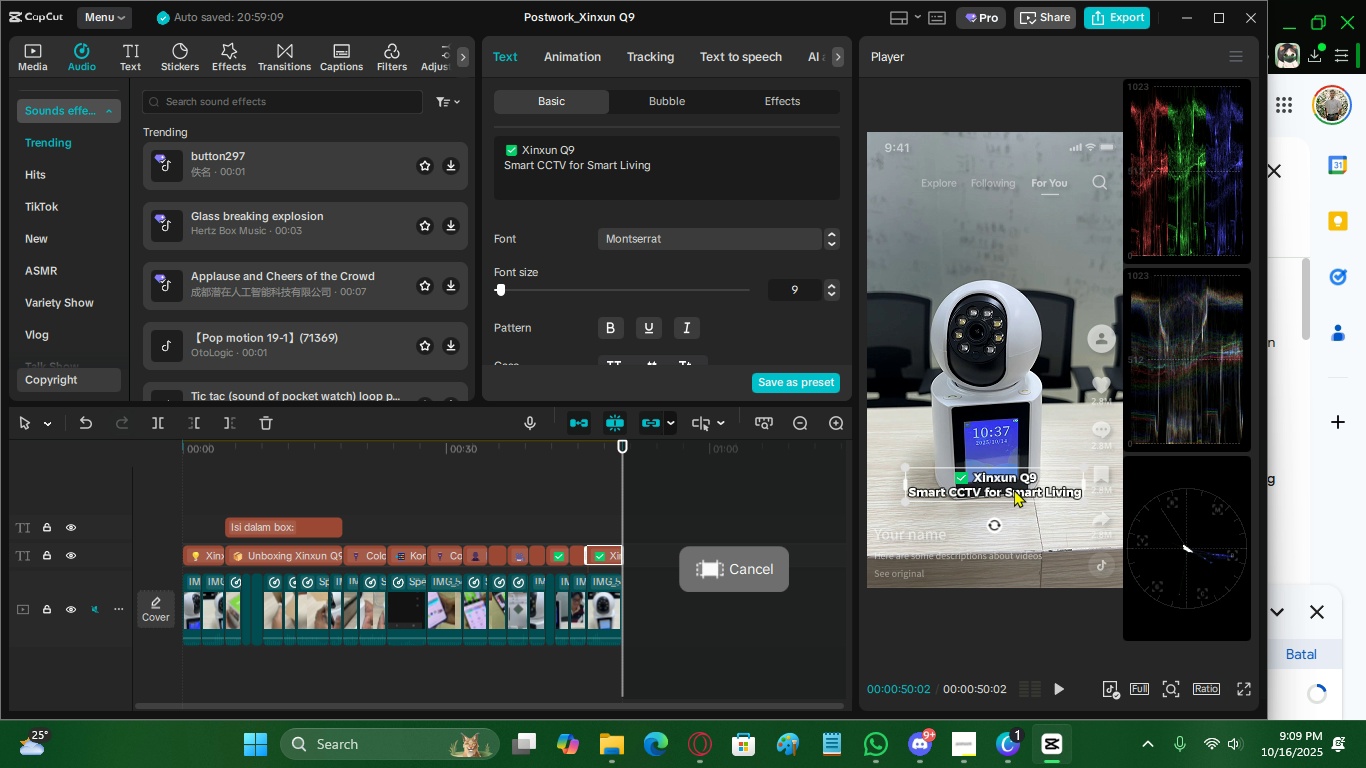 
left_click_drag(start_coordinate=[1014, 482], to_coordinate=[1010, 470])
 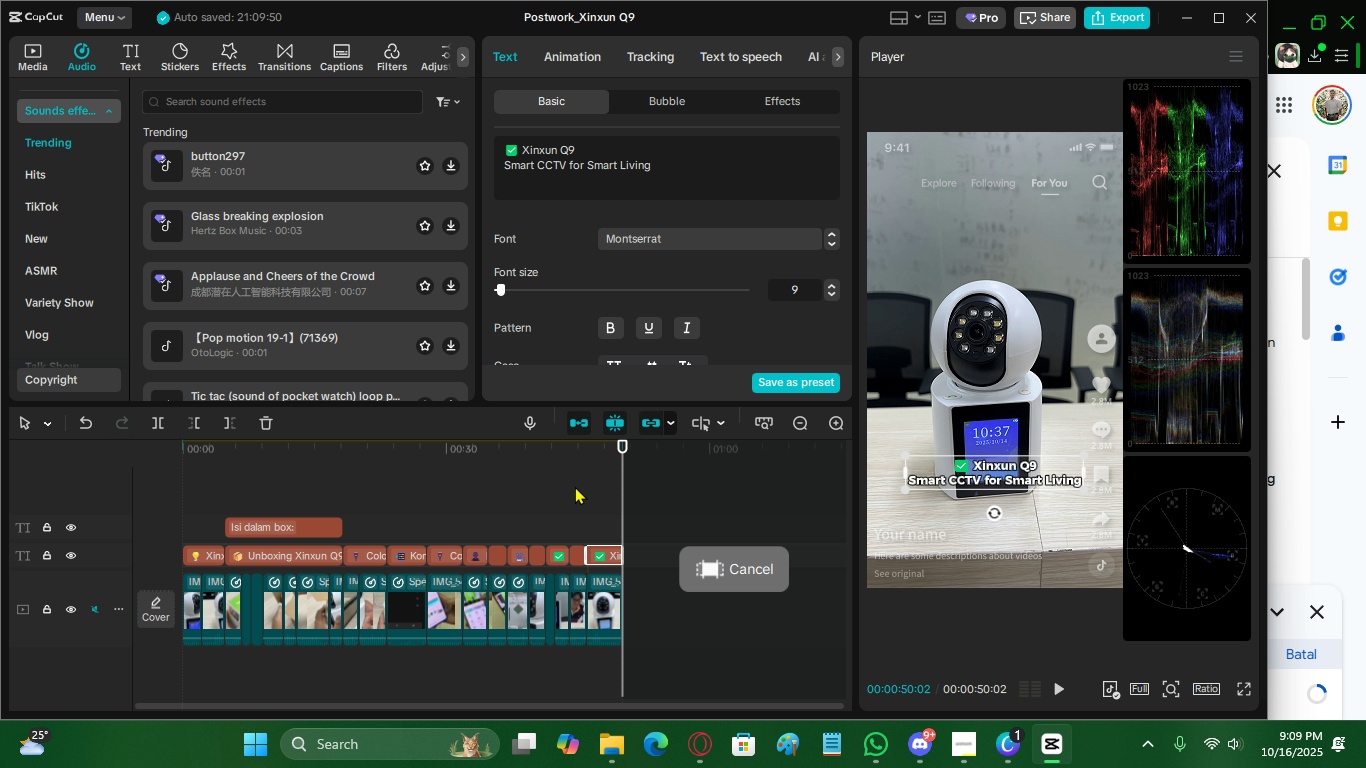 
left_click([575, 486])
 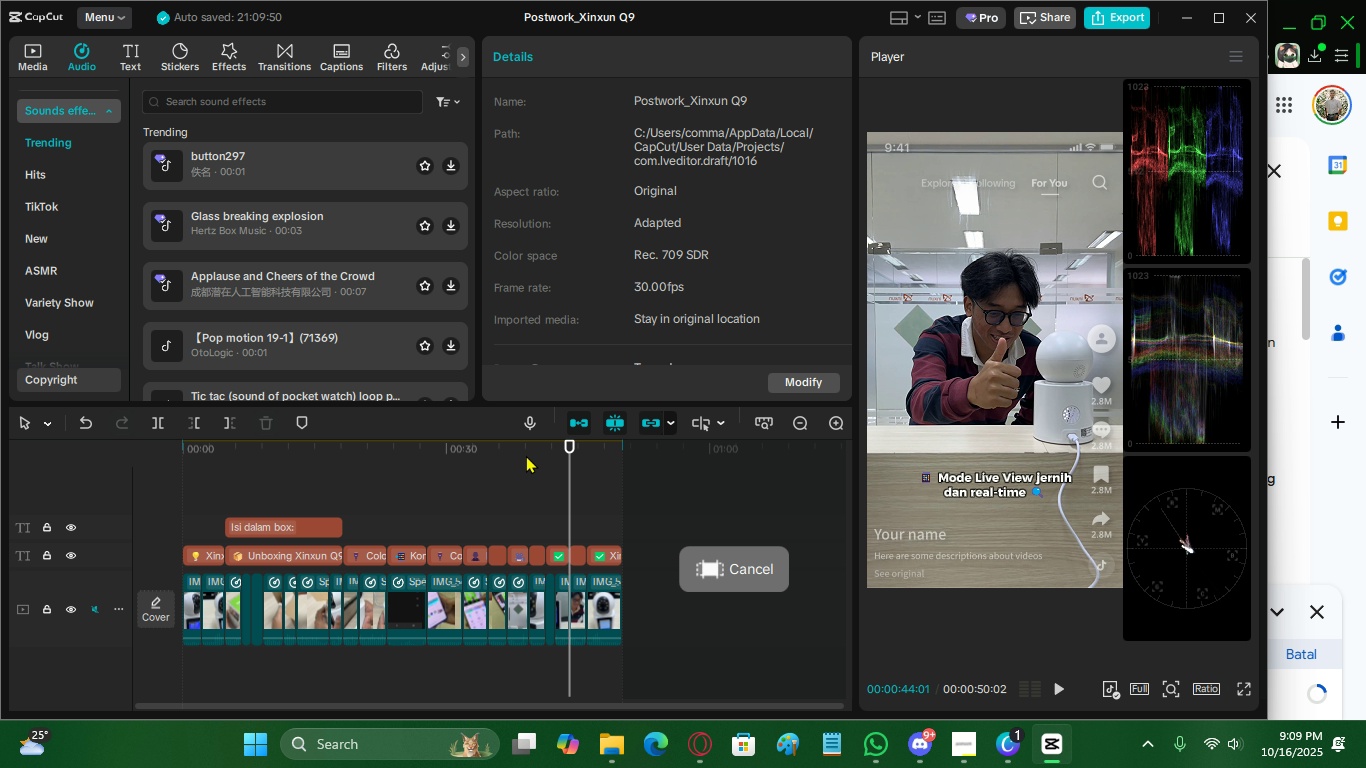 
left_click_drag(start_coordinate=[527, 453], to_coordinate=[310, 507])
 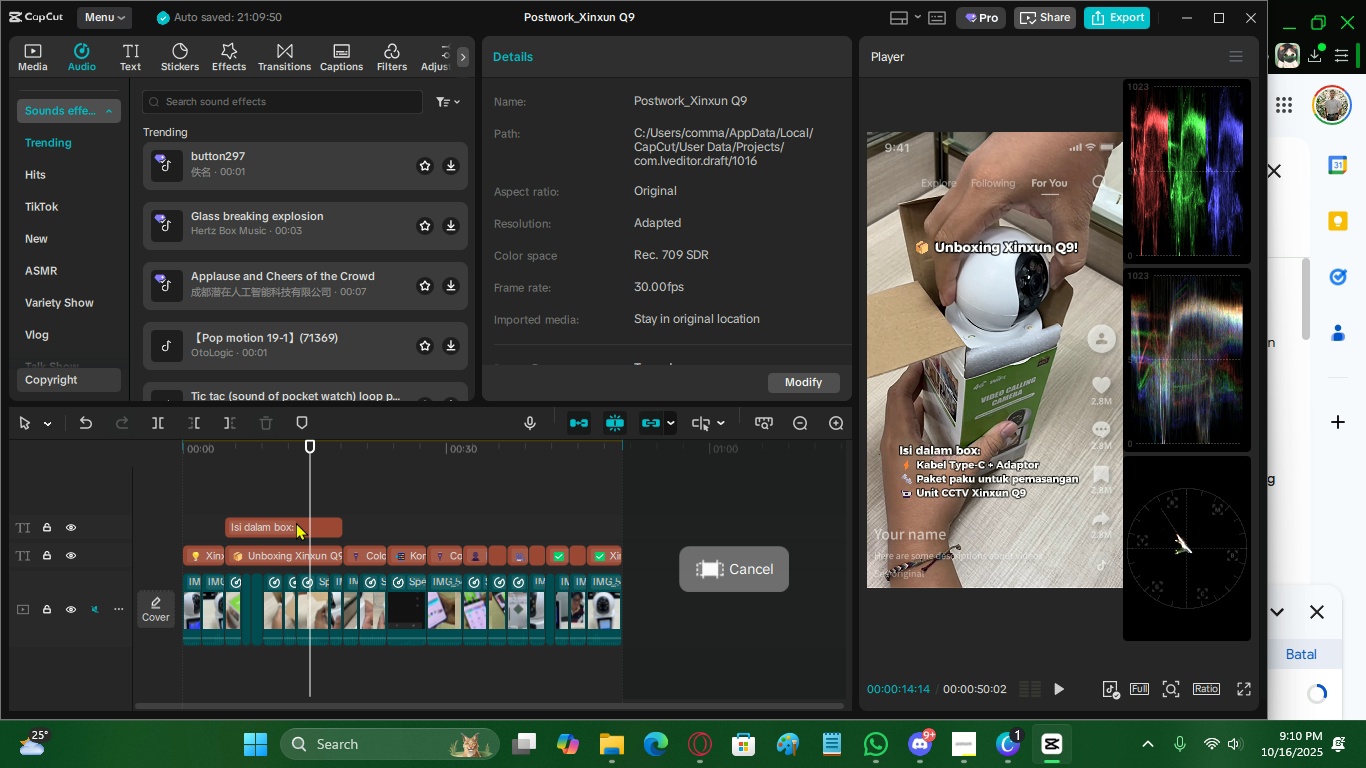 
left_click([296, 522])
 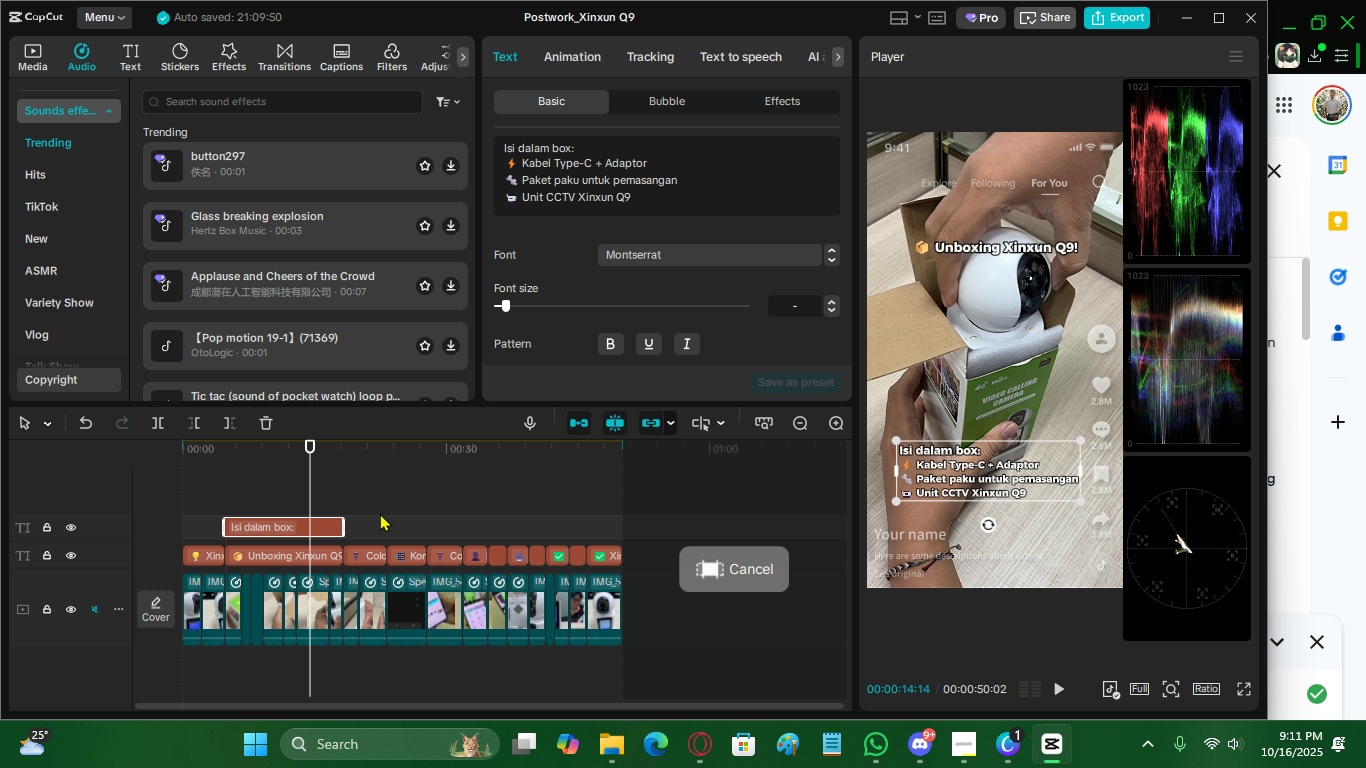 
wait(67.0)
 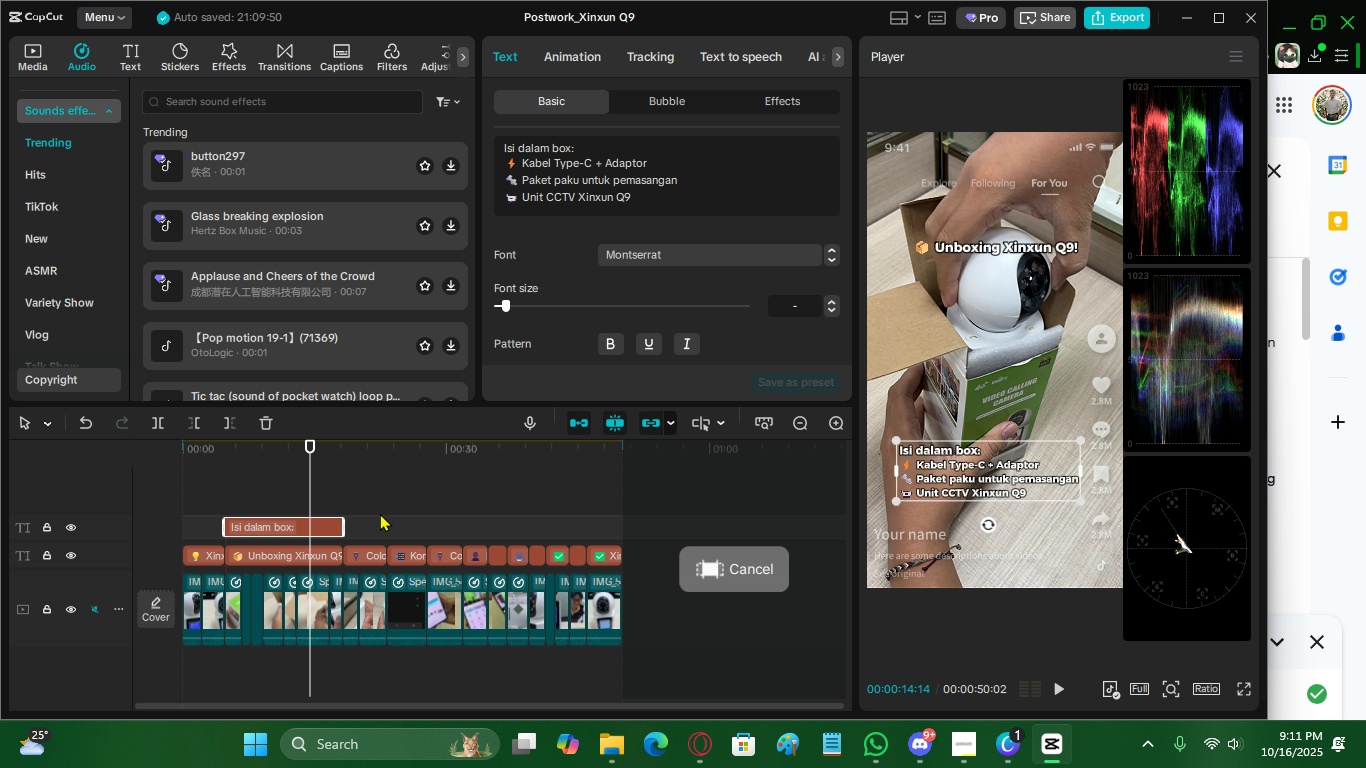 
double_click([443, 481])
 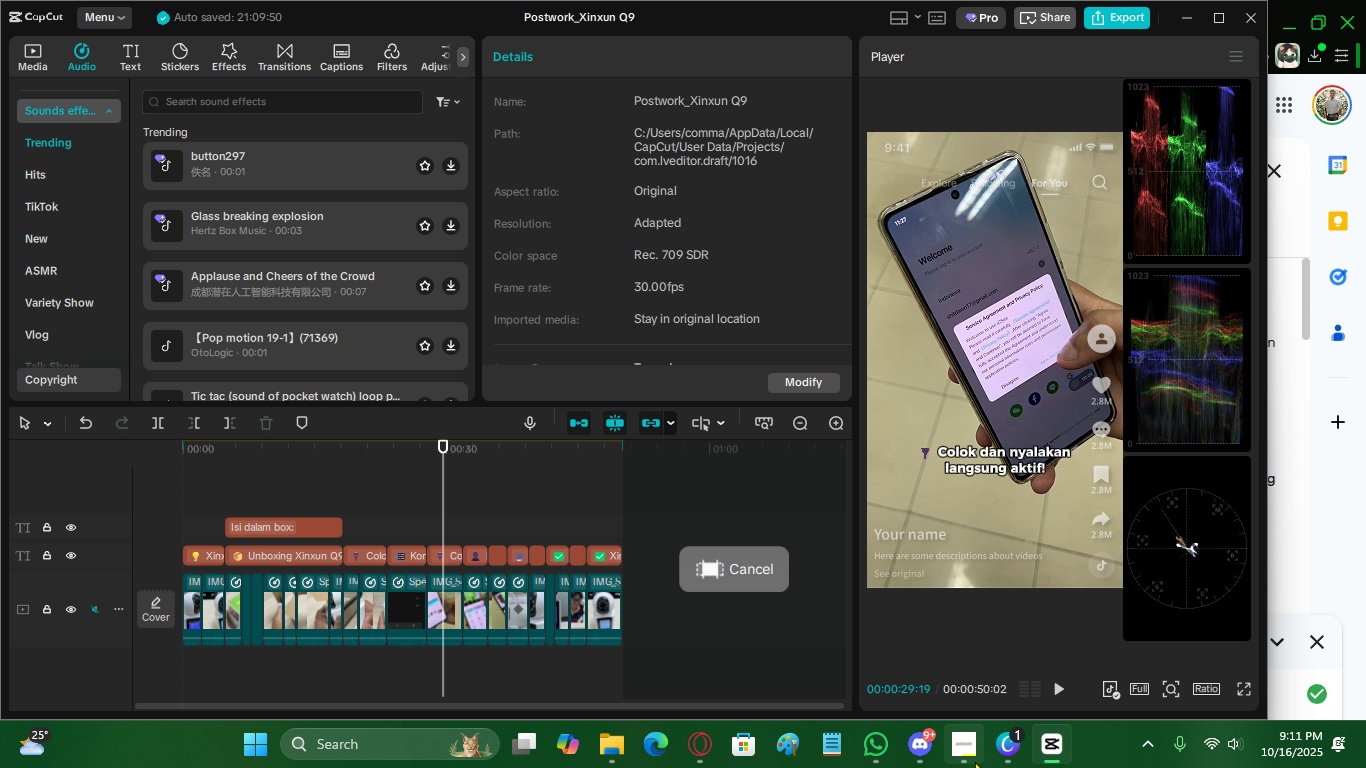 
left_click([976, 763])